 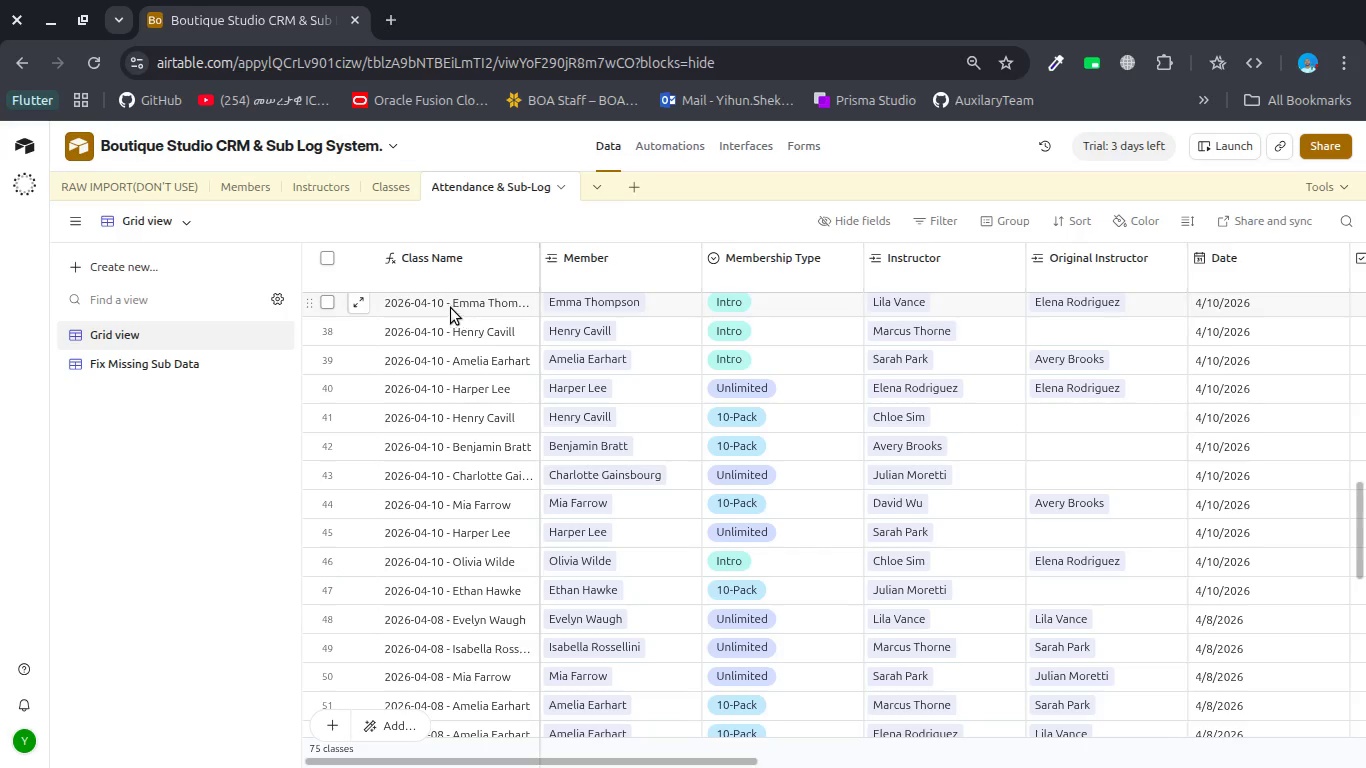 
double_click([461, 264])
 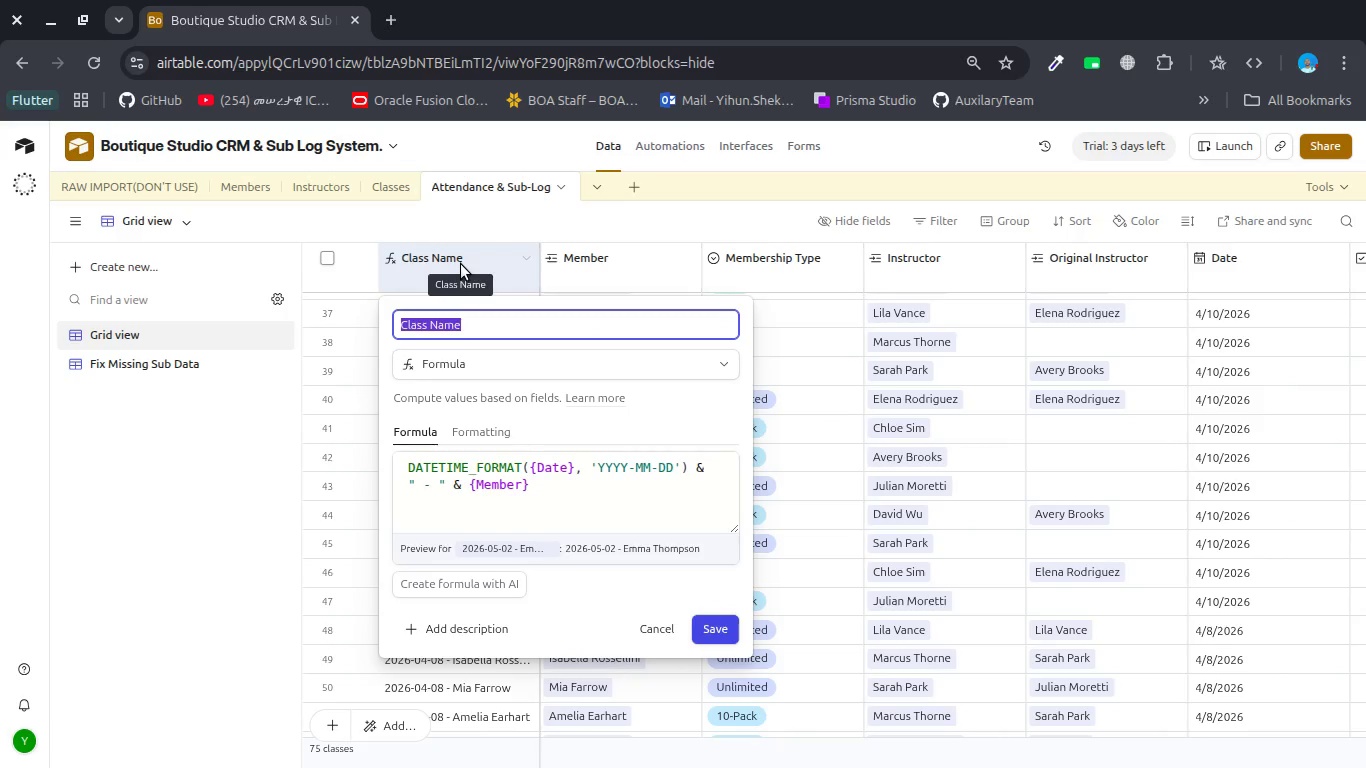 
type(Record Id)
key(Backspace)
type(D)
 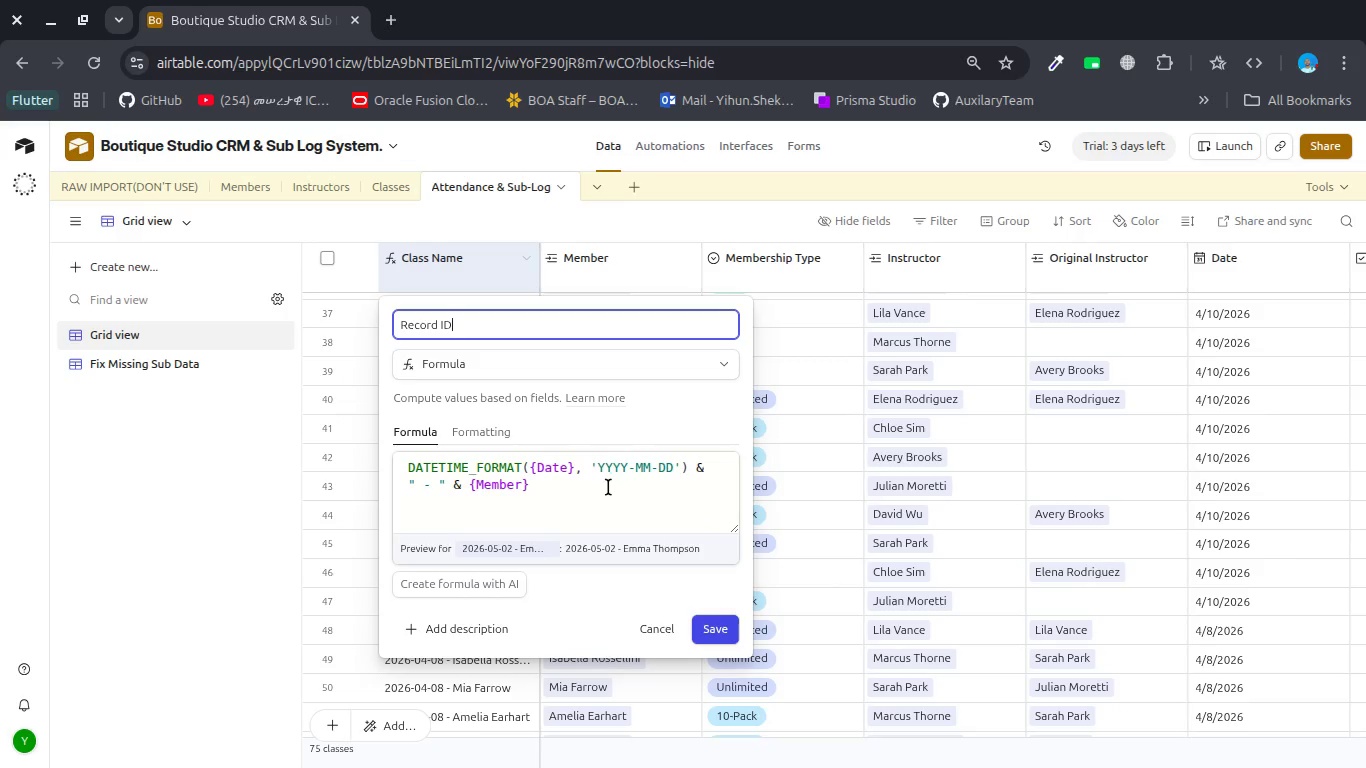 
wait(7.17)
 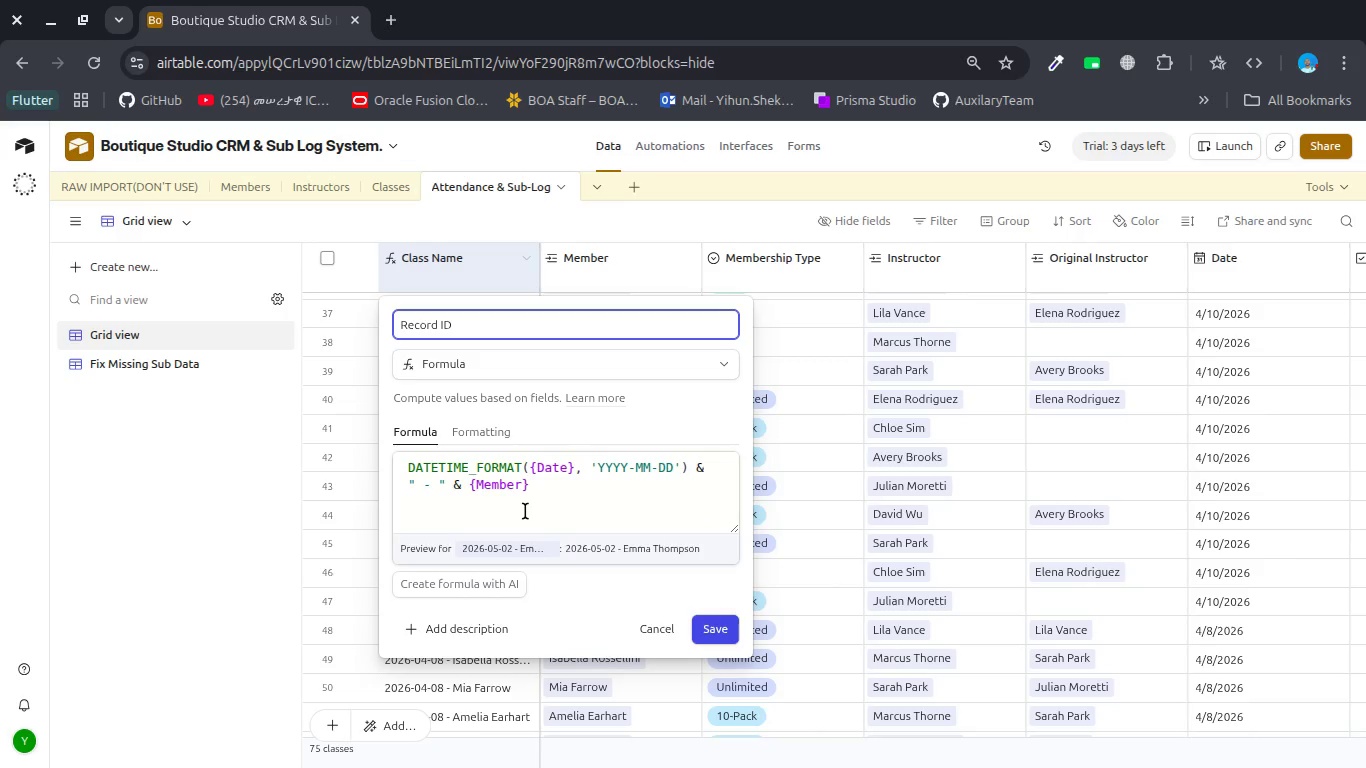 
left_click([705, 630])
 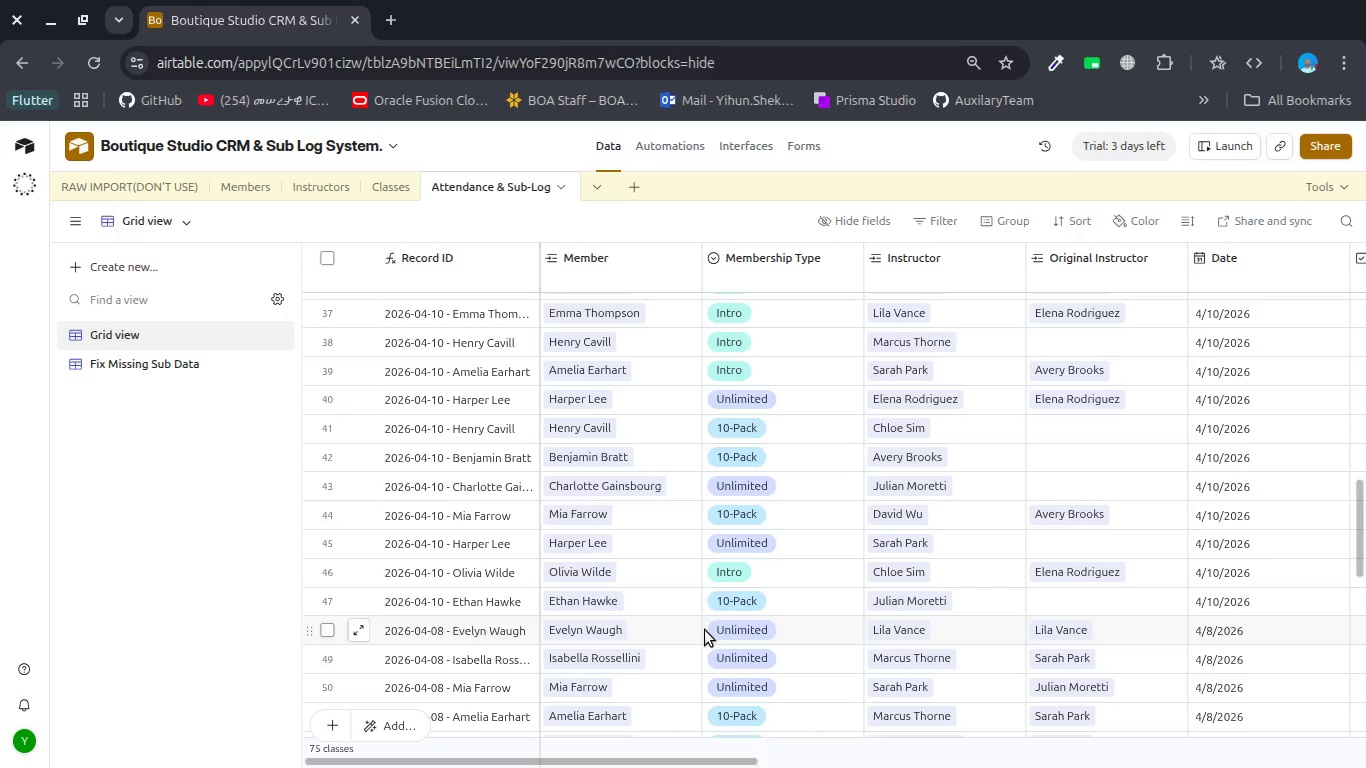 
wait(20.07)
 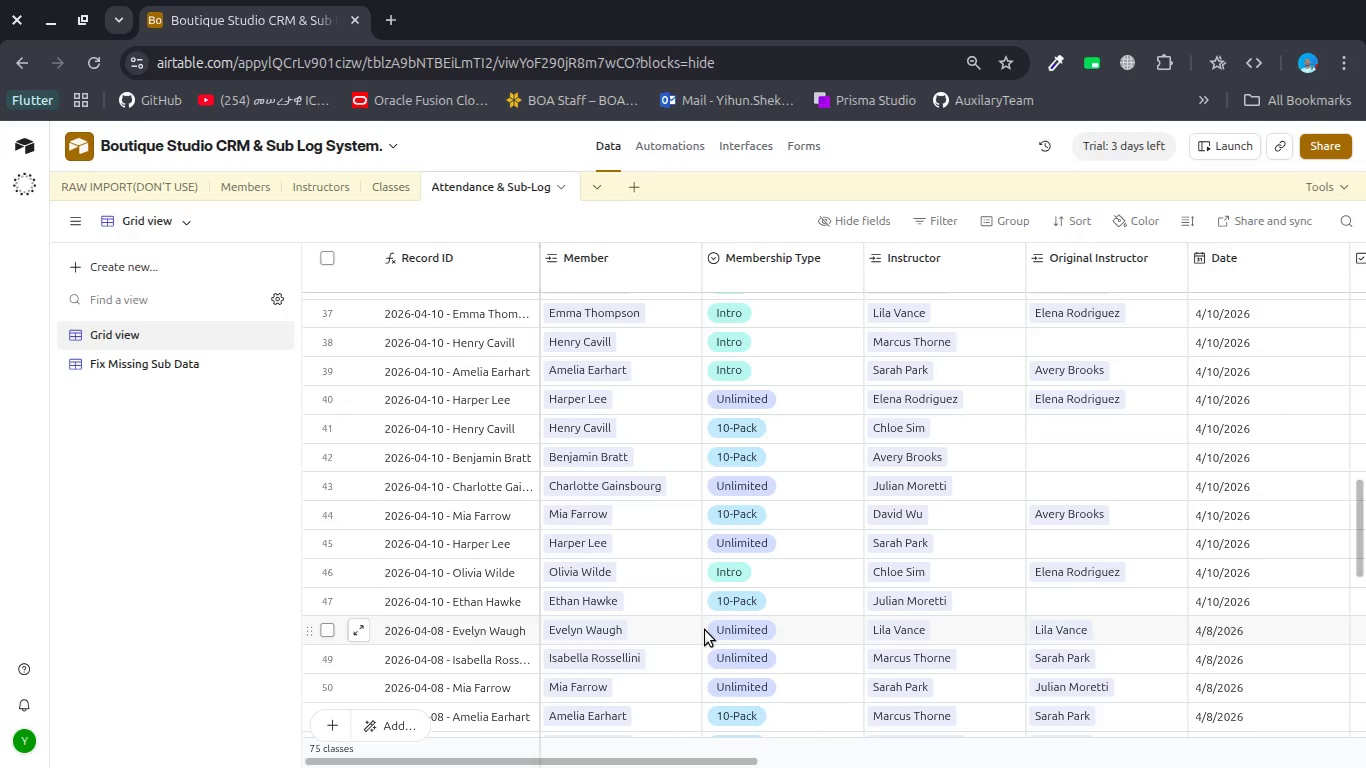 
left_click([245, 189])
 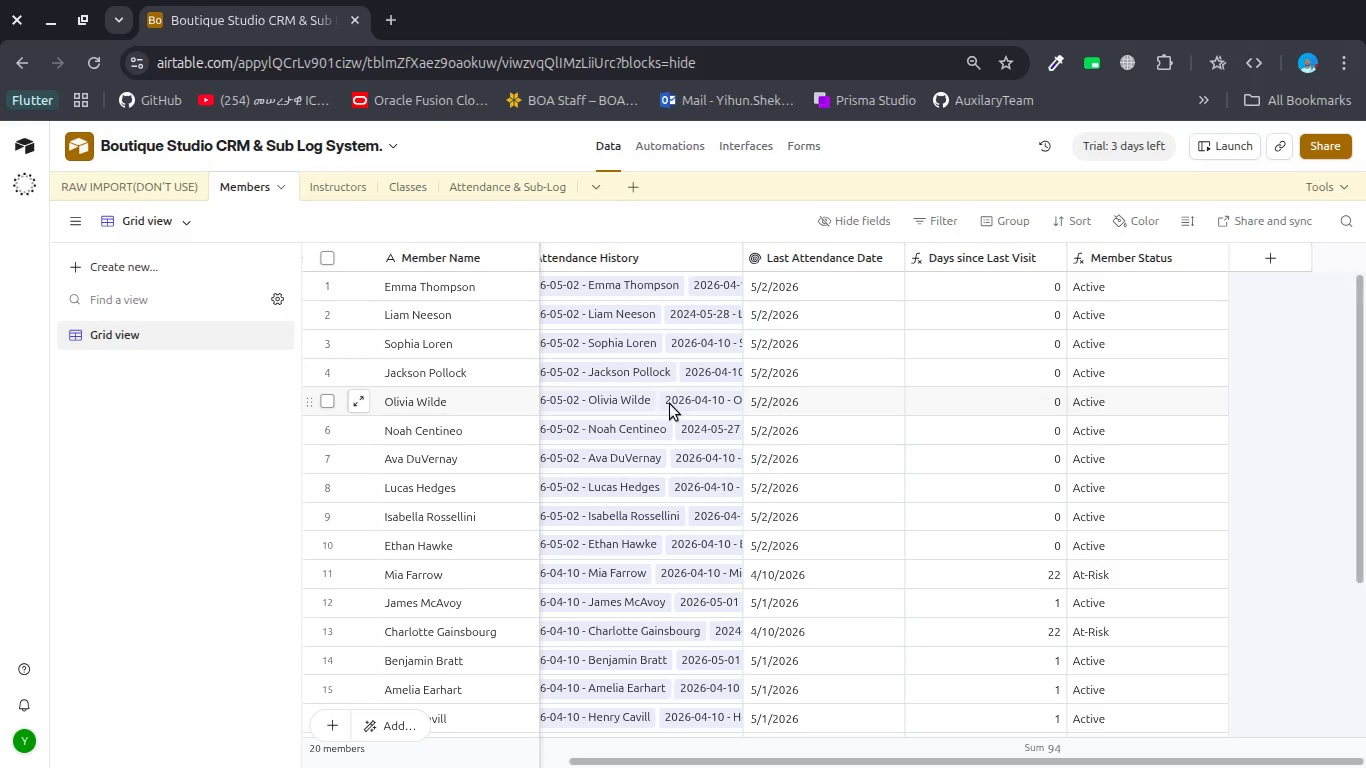 
scroll: coordinate [658, 413], scroll_direction: up, amount: 5.0
 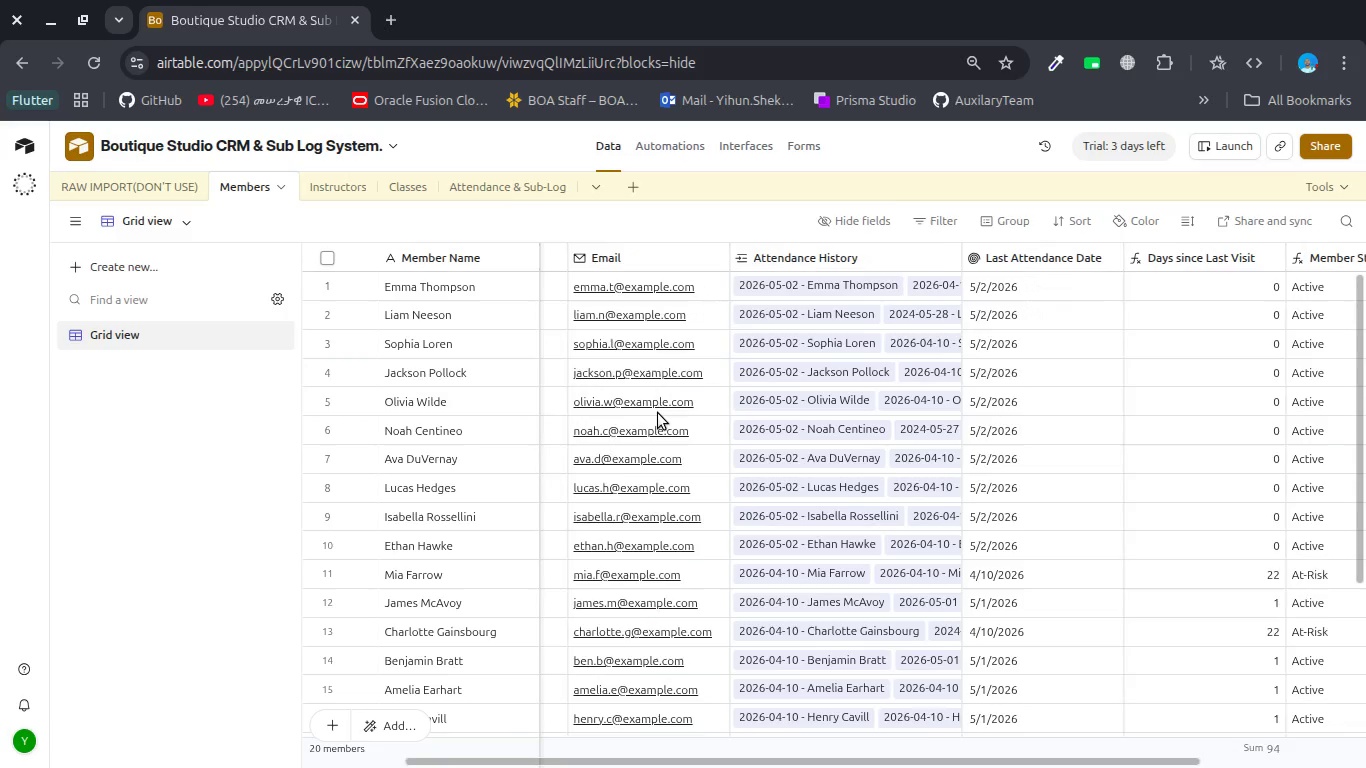 
scroll: coordinate [658, 413], scroll_direction: down, amount: 1.0
 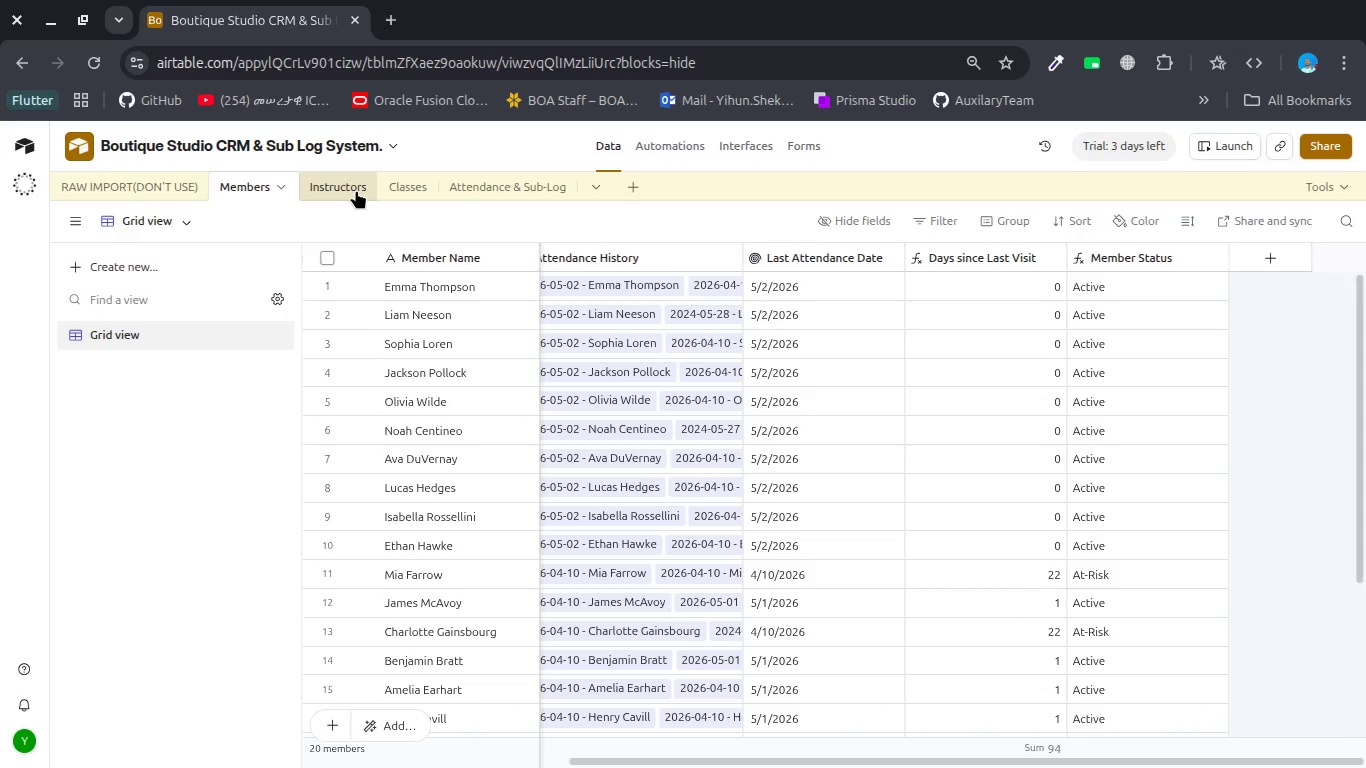 
left_click([340, 185])
 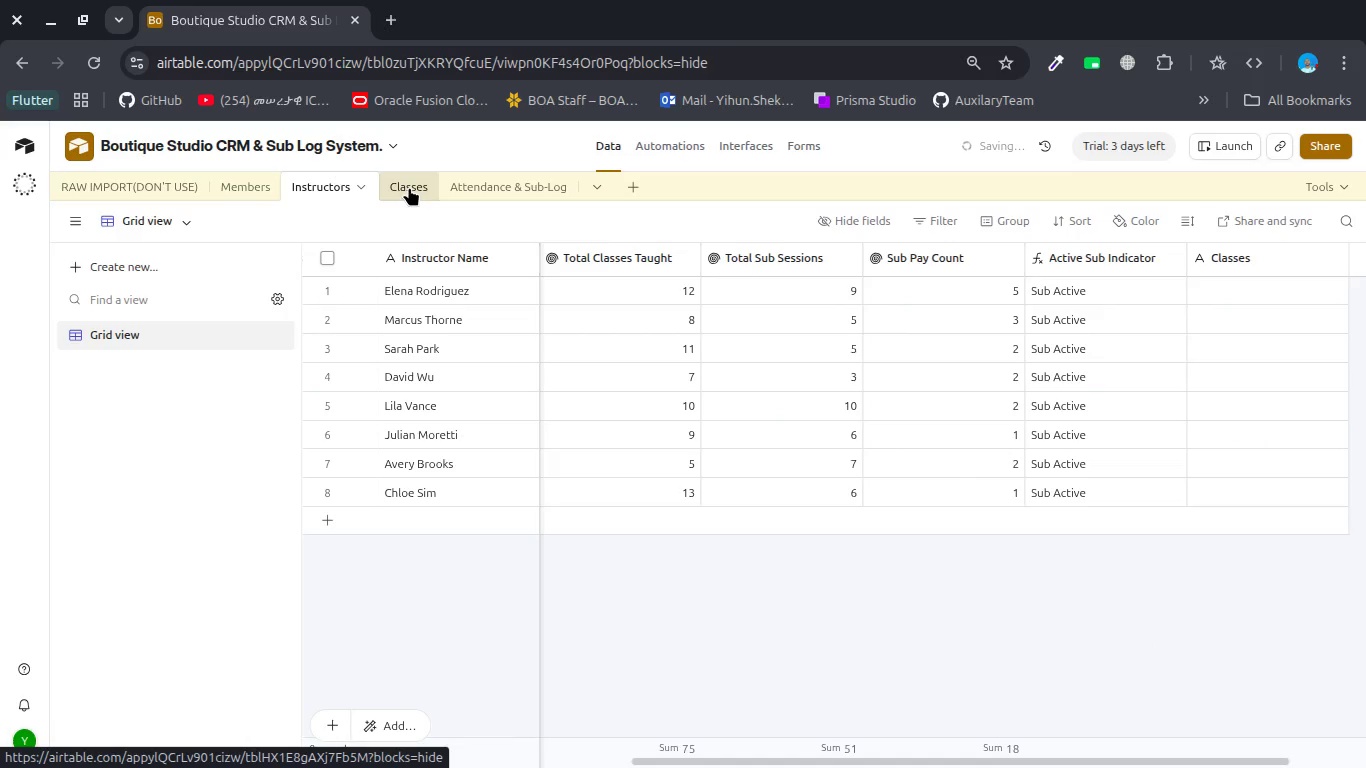 
left_click([409, 187])
 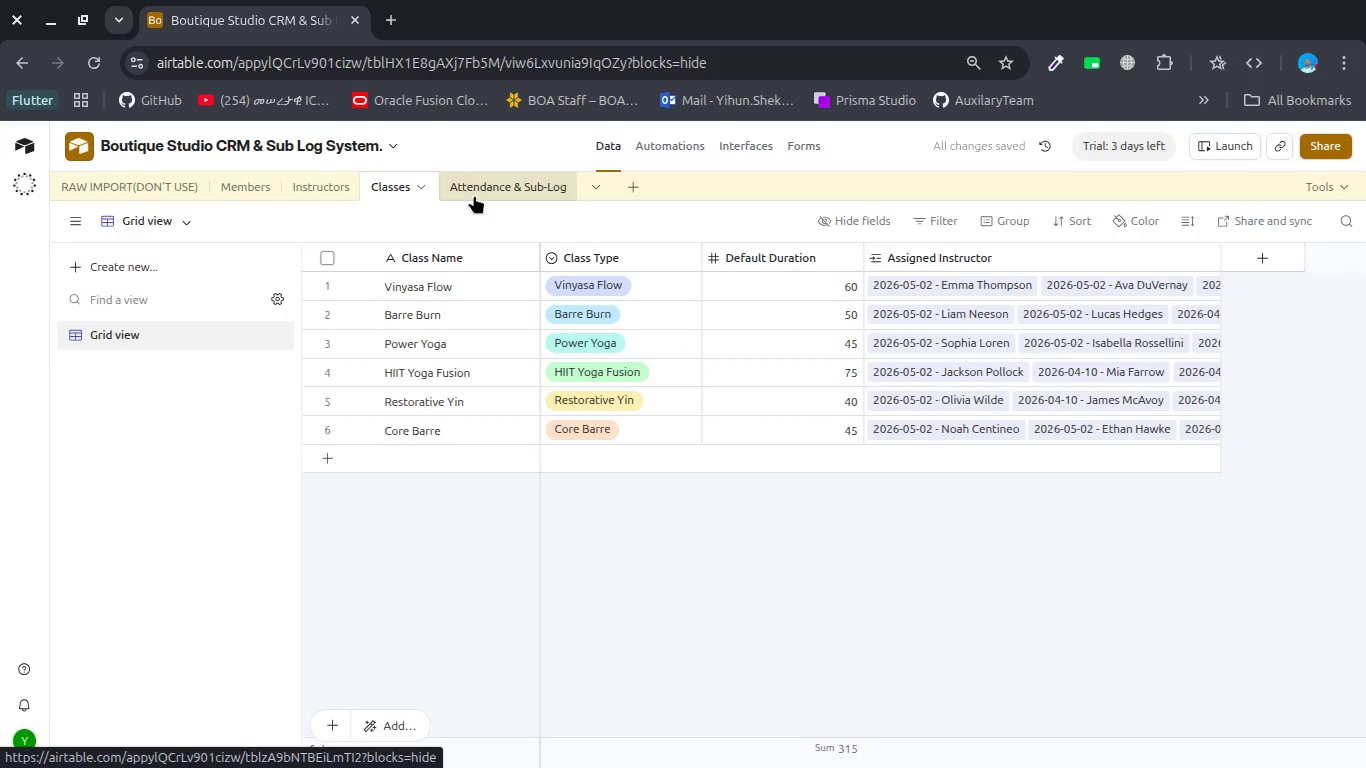 
left_click([475, 194])
 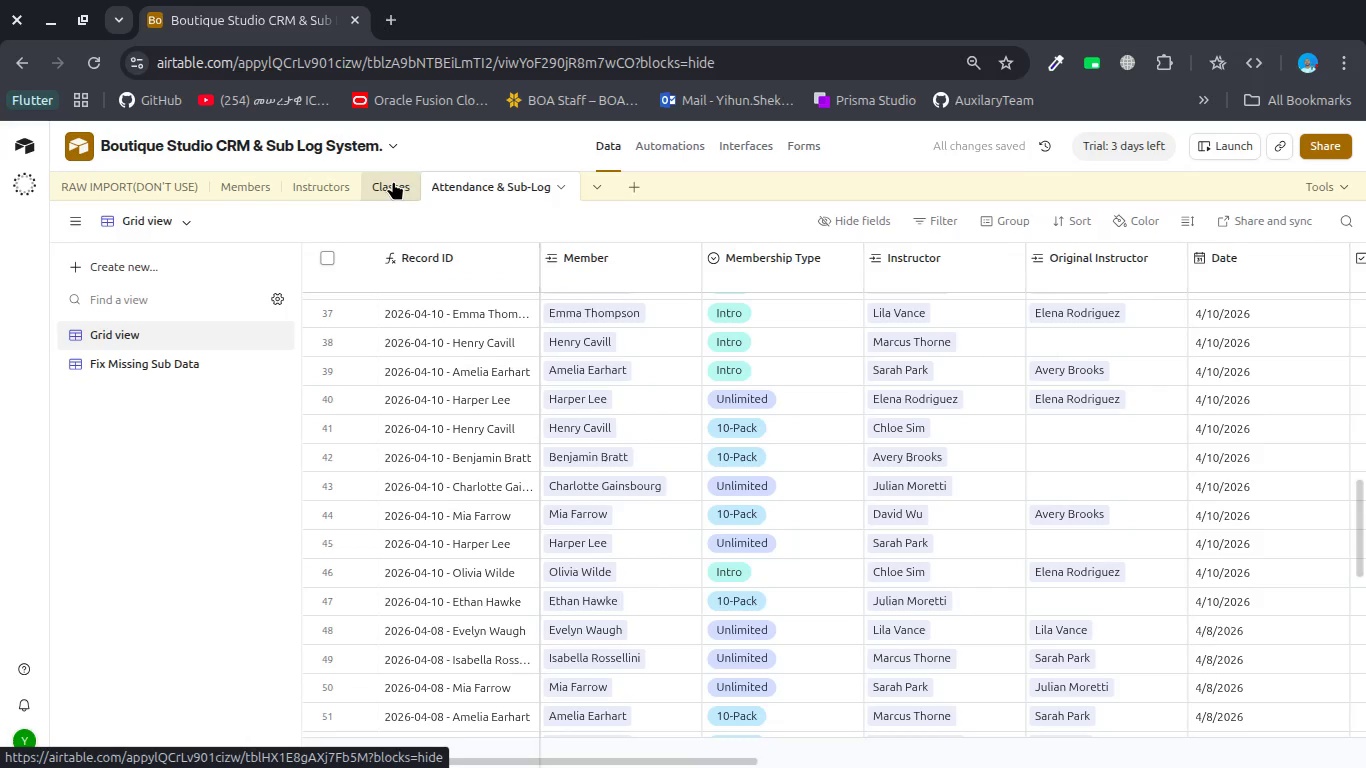 
left_click([393, 181])
 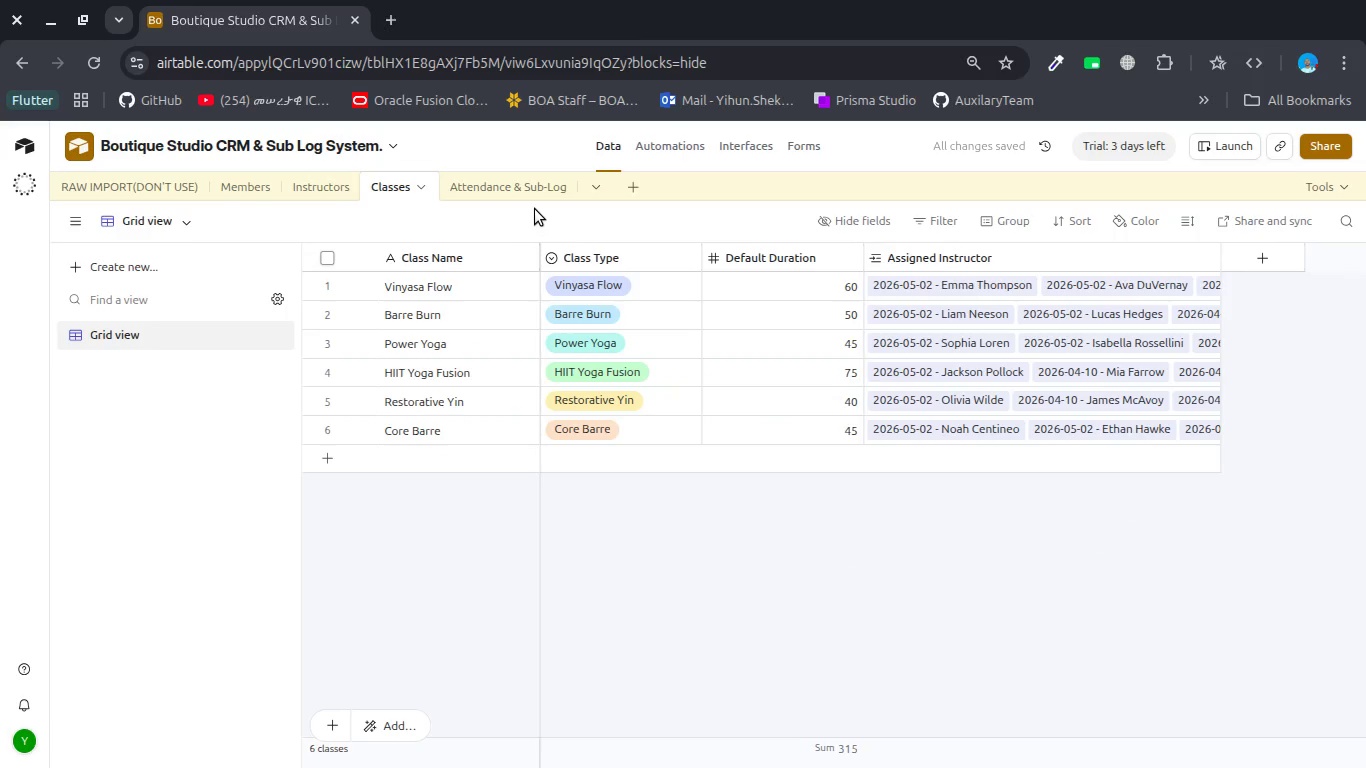 
left_click([519, 186])
 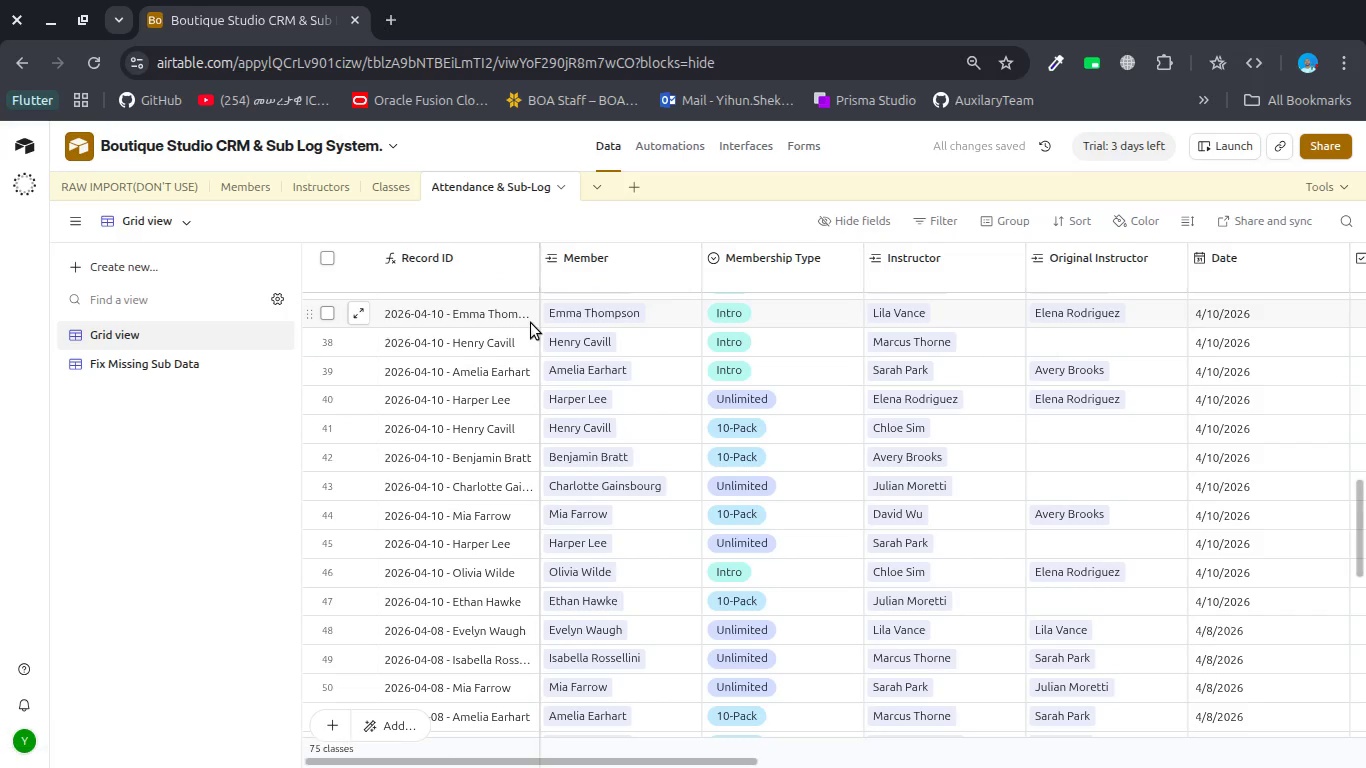 
wait(5.88)
 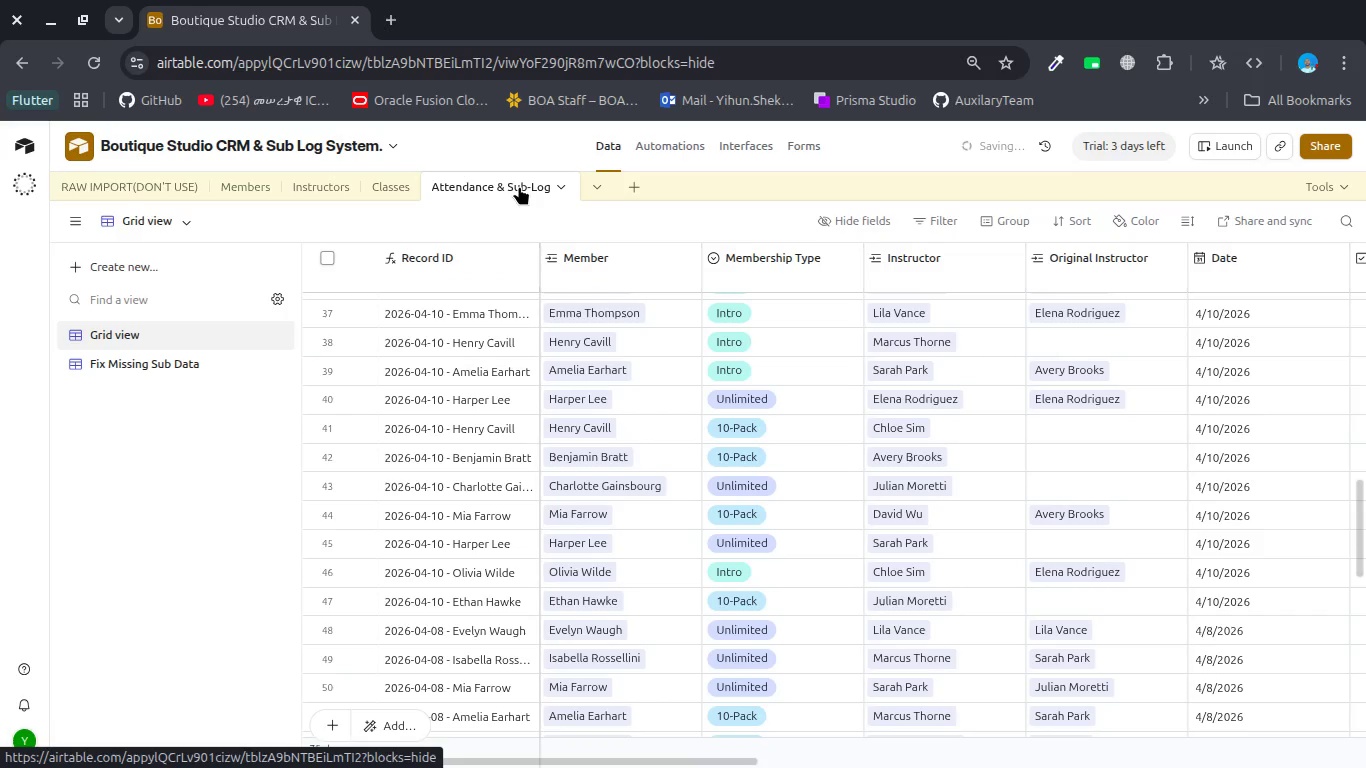 
scroll: coordinate [607, 266], scroll_direction: up, amount: 6.0
 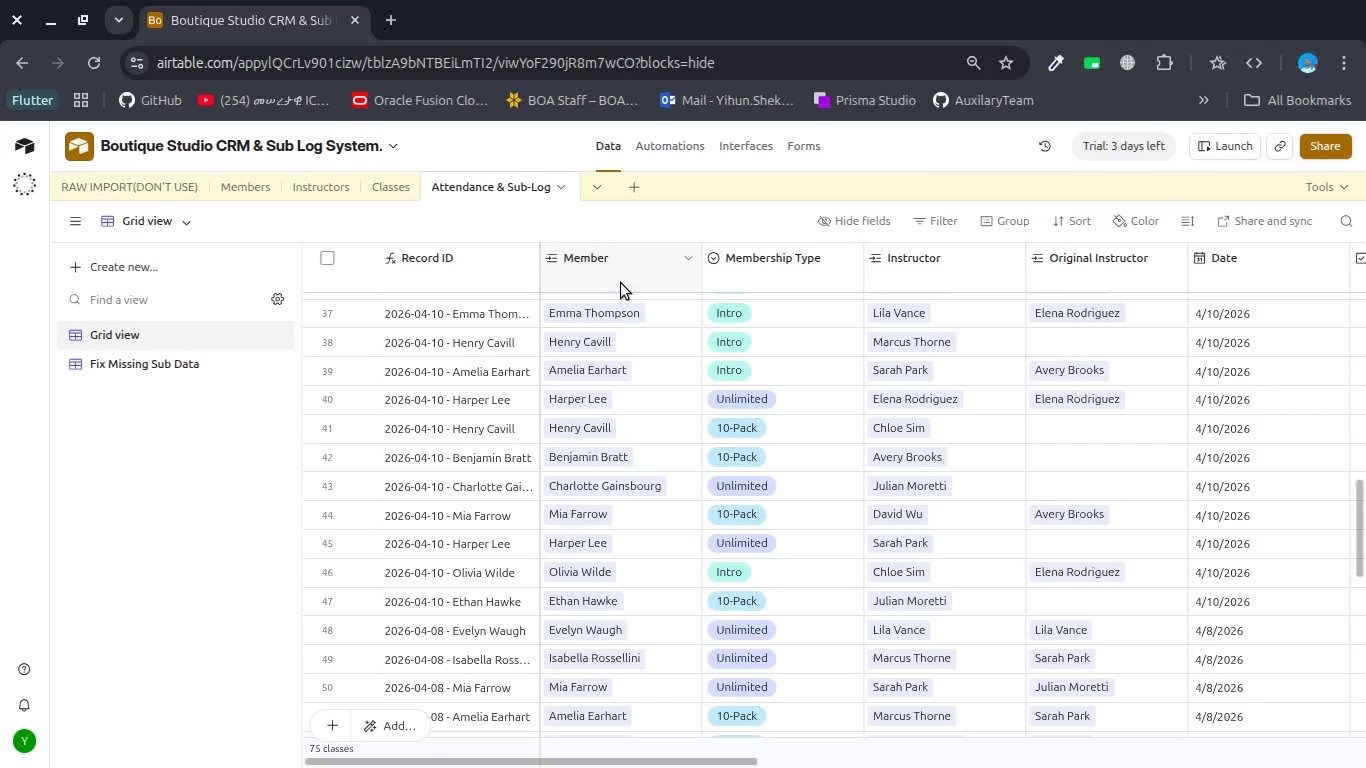 
double_click([621, 283])
 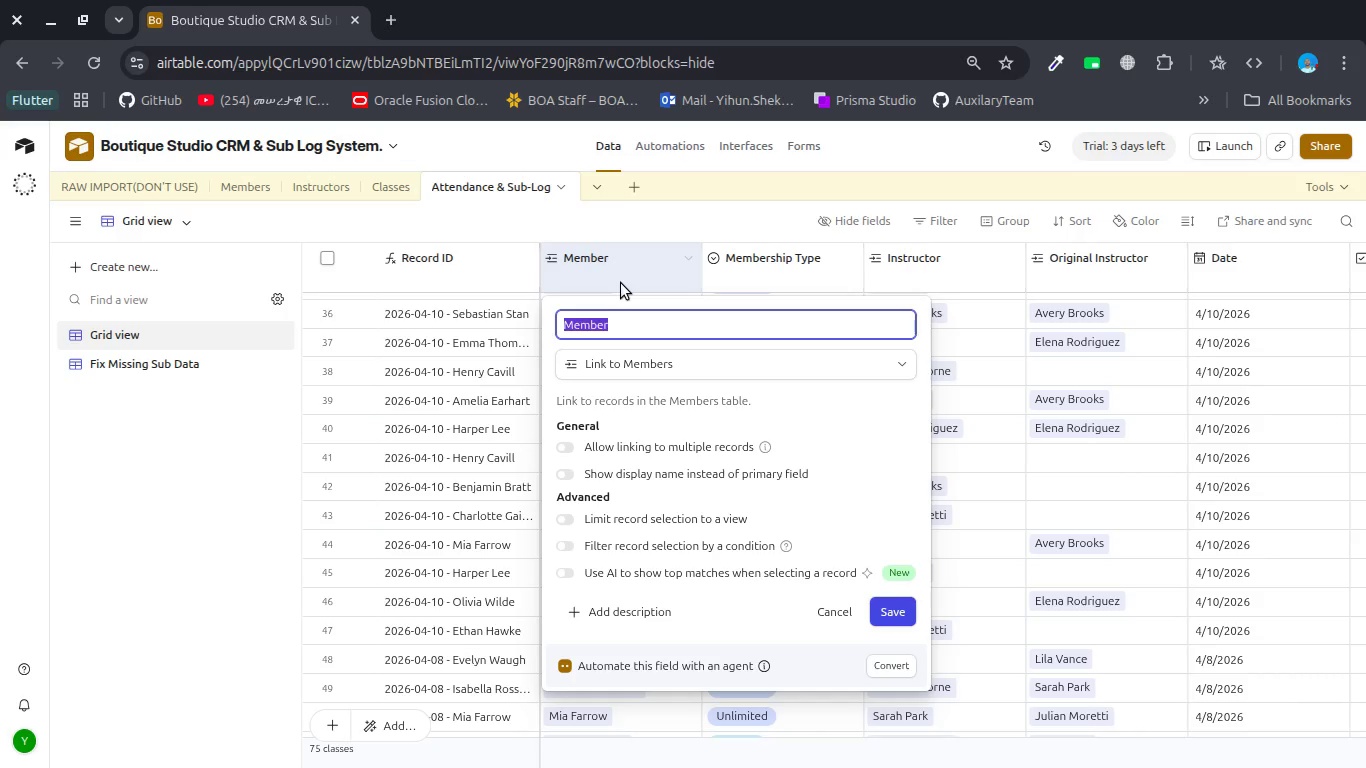 
wait(8.75)
 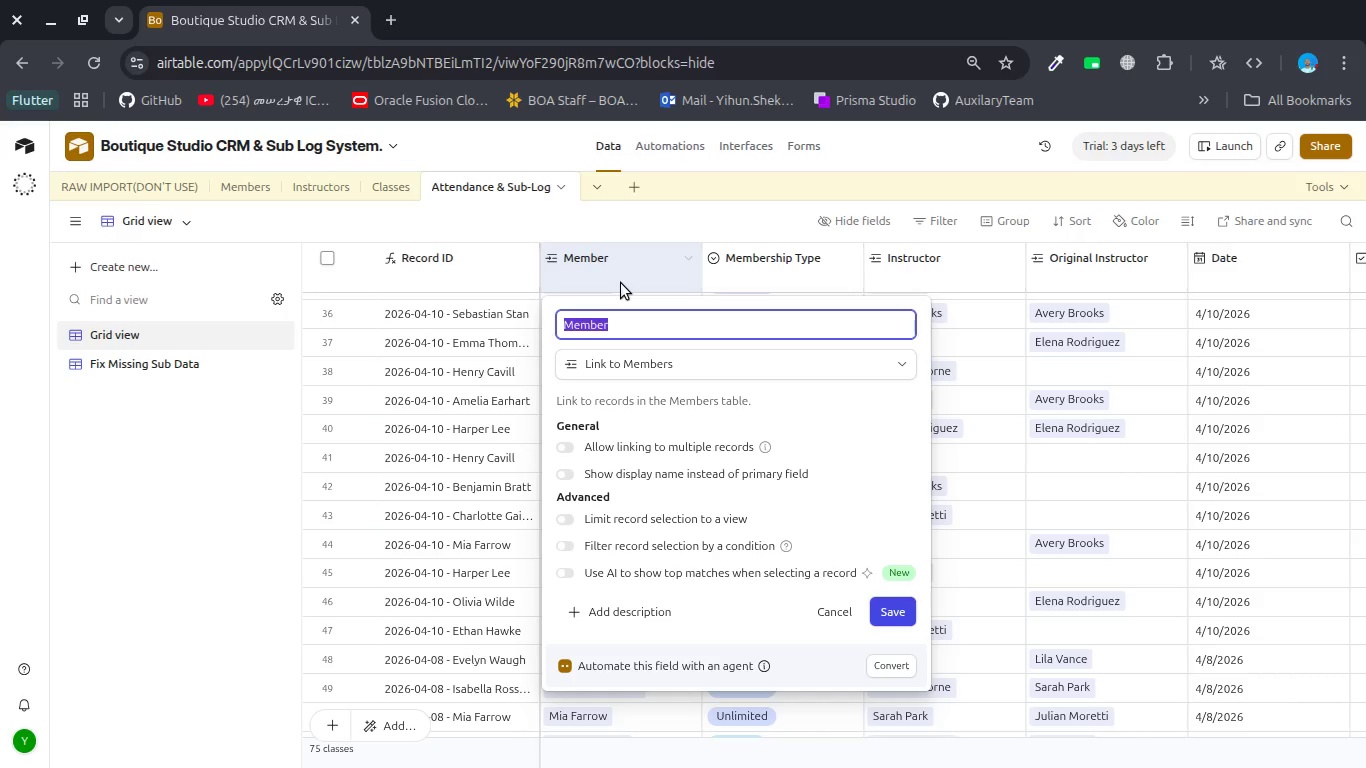 
scroll: coordinate [647, 443], scroll_direction: down, amount: 2.0
 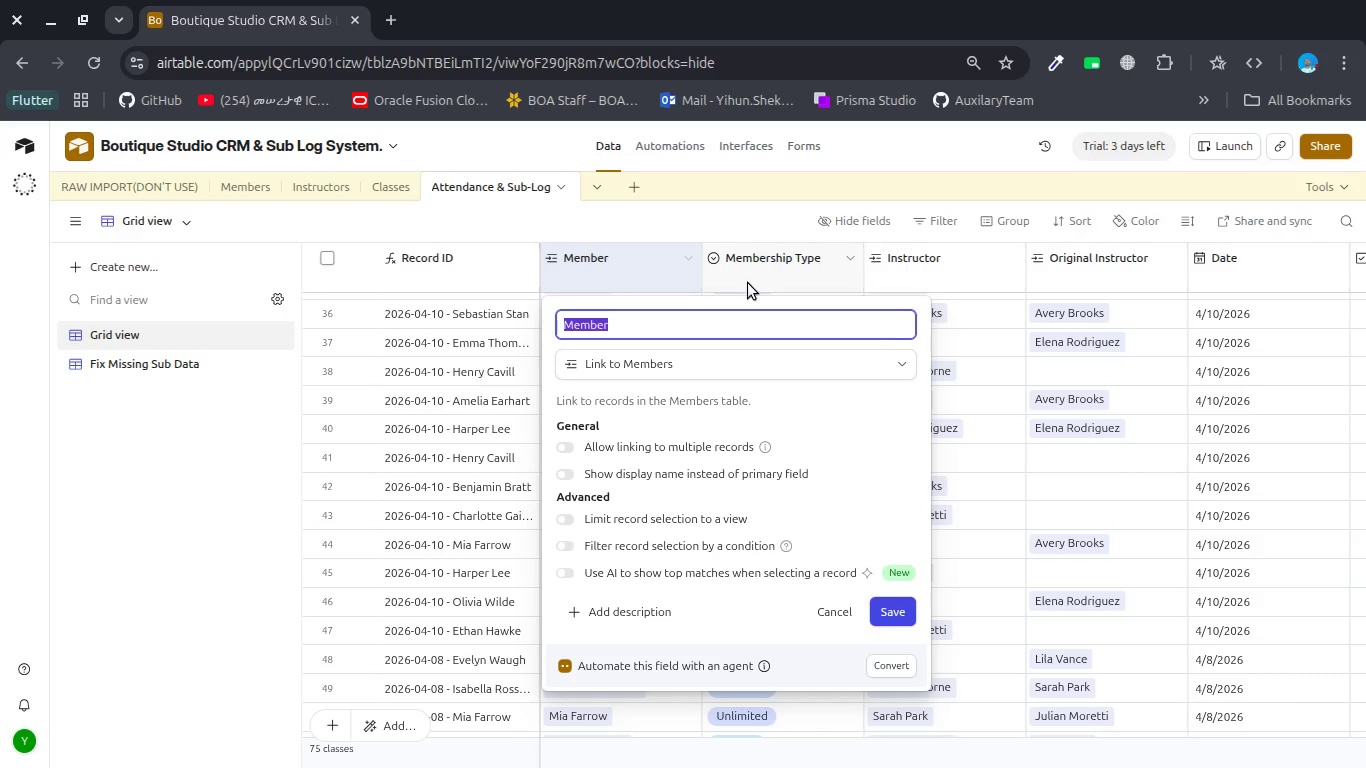 
left_click([748, 285])
 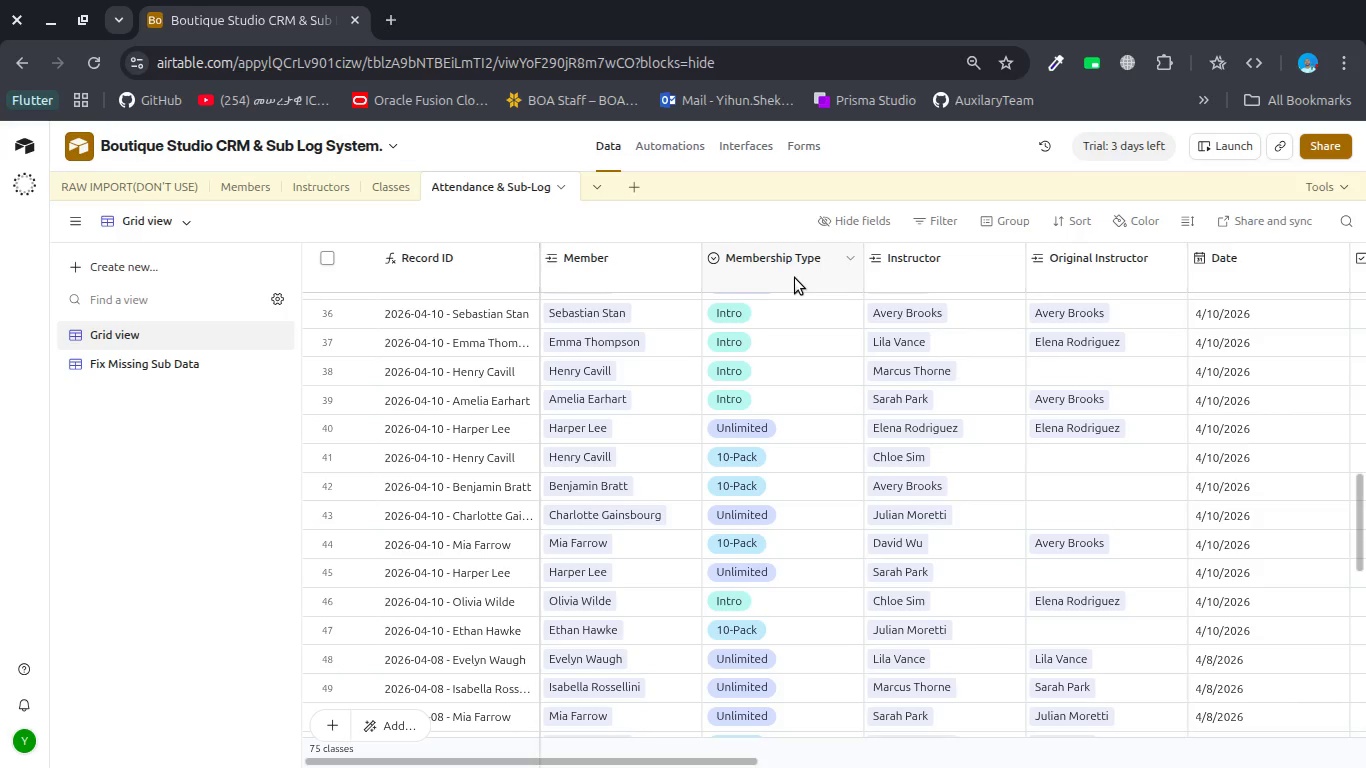 
wait(24.59)
 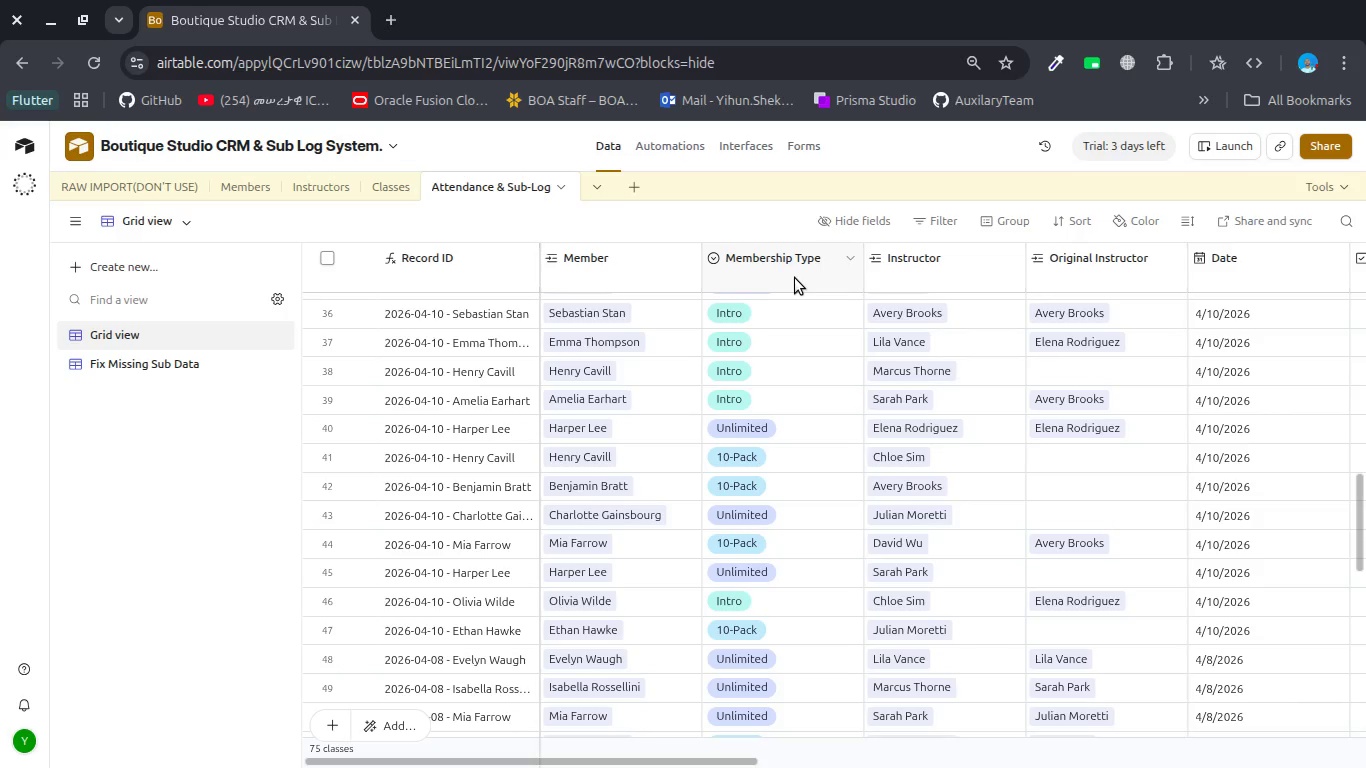 
scroll: coordinate [795, 278], scroll_direction: down, amount: 6.0
 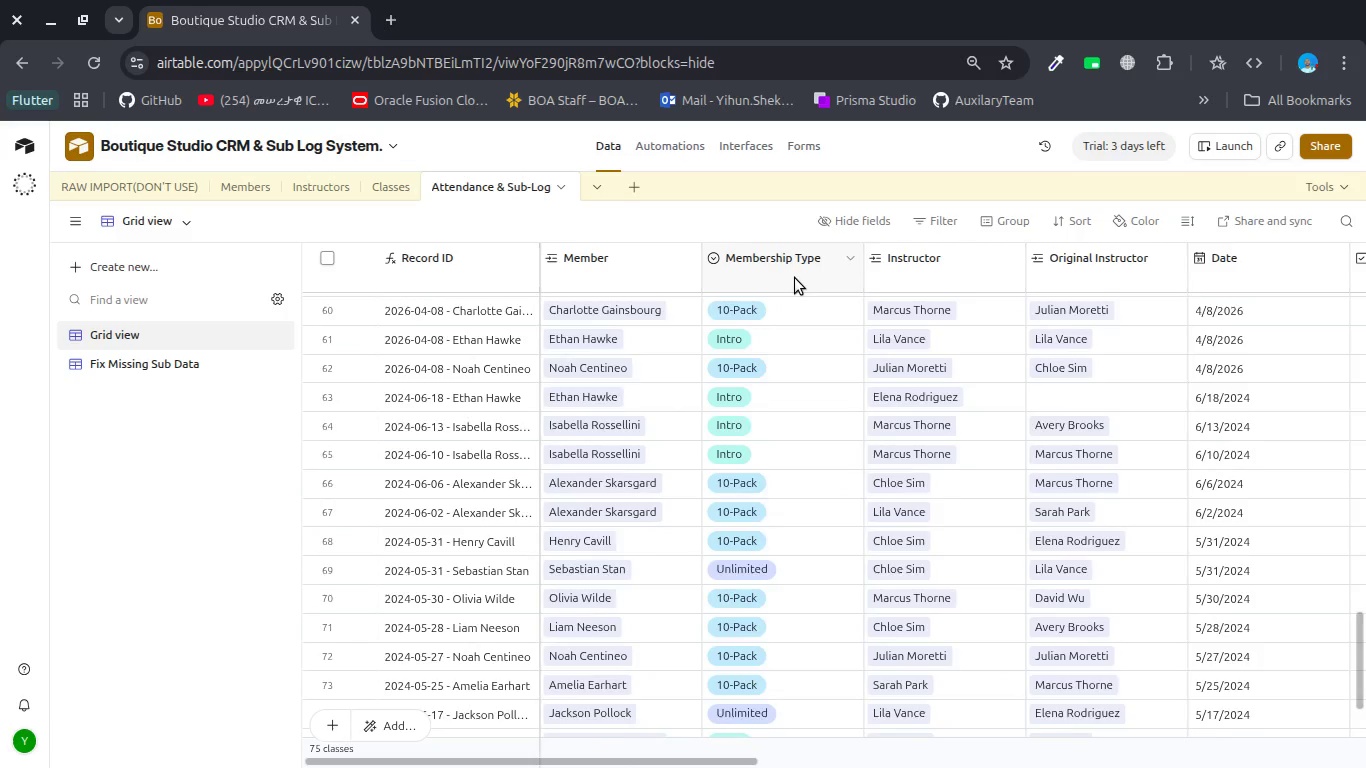 
scroll: coordinate [795, 278], scroll_direction: up, amount: 15.0
 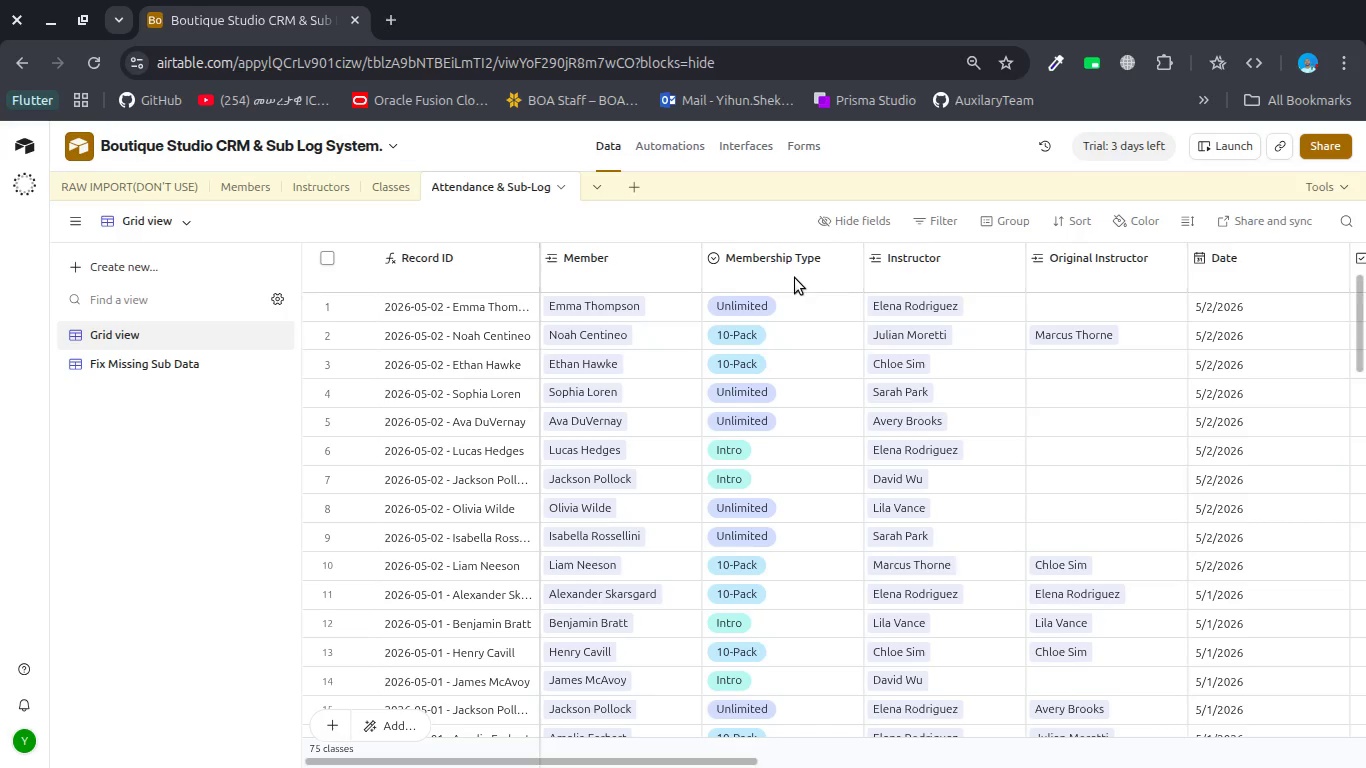 
wait(14.16)
 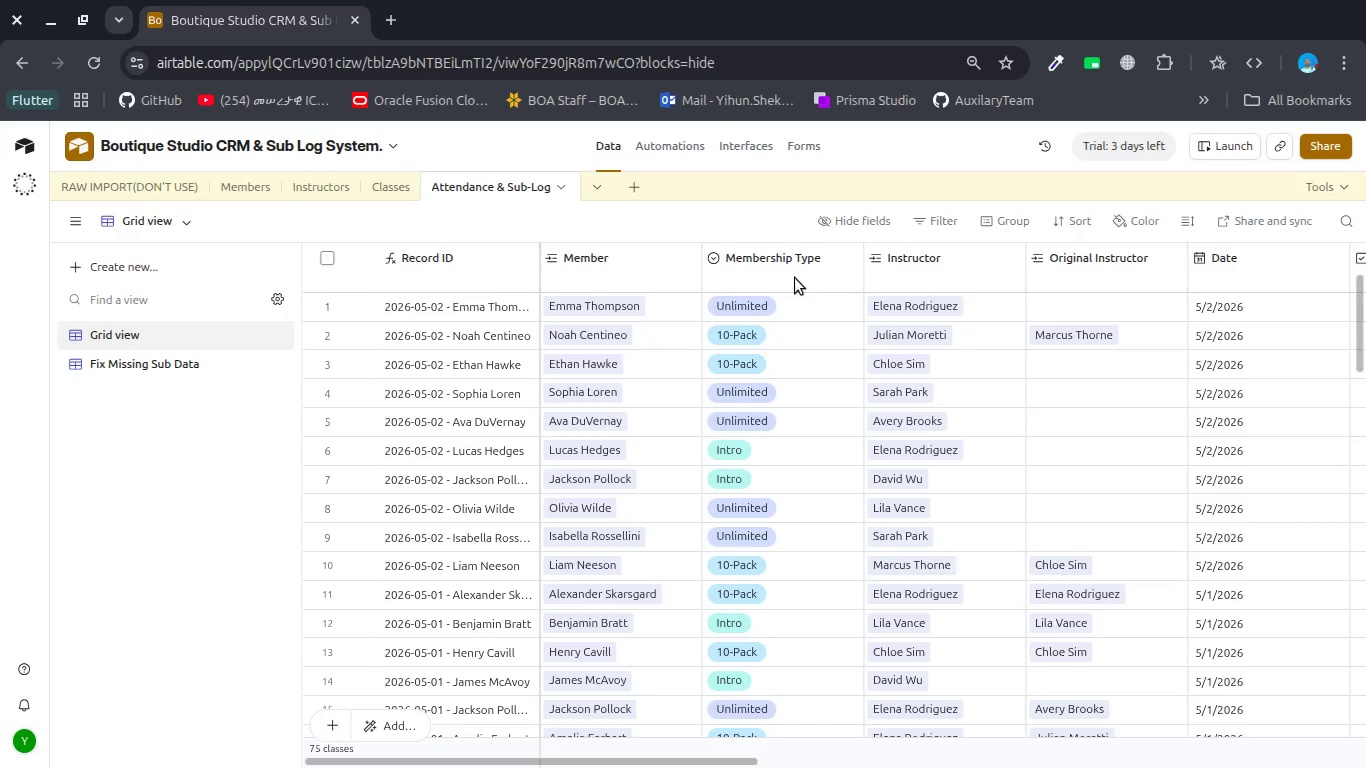 
scroll: coordinate [795, 278], scroll_direction: down, amount: 11.0
 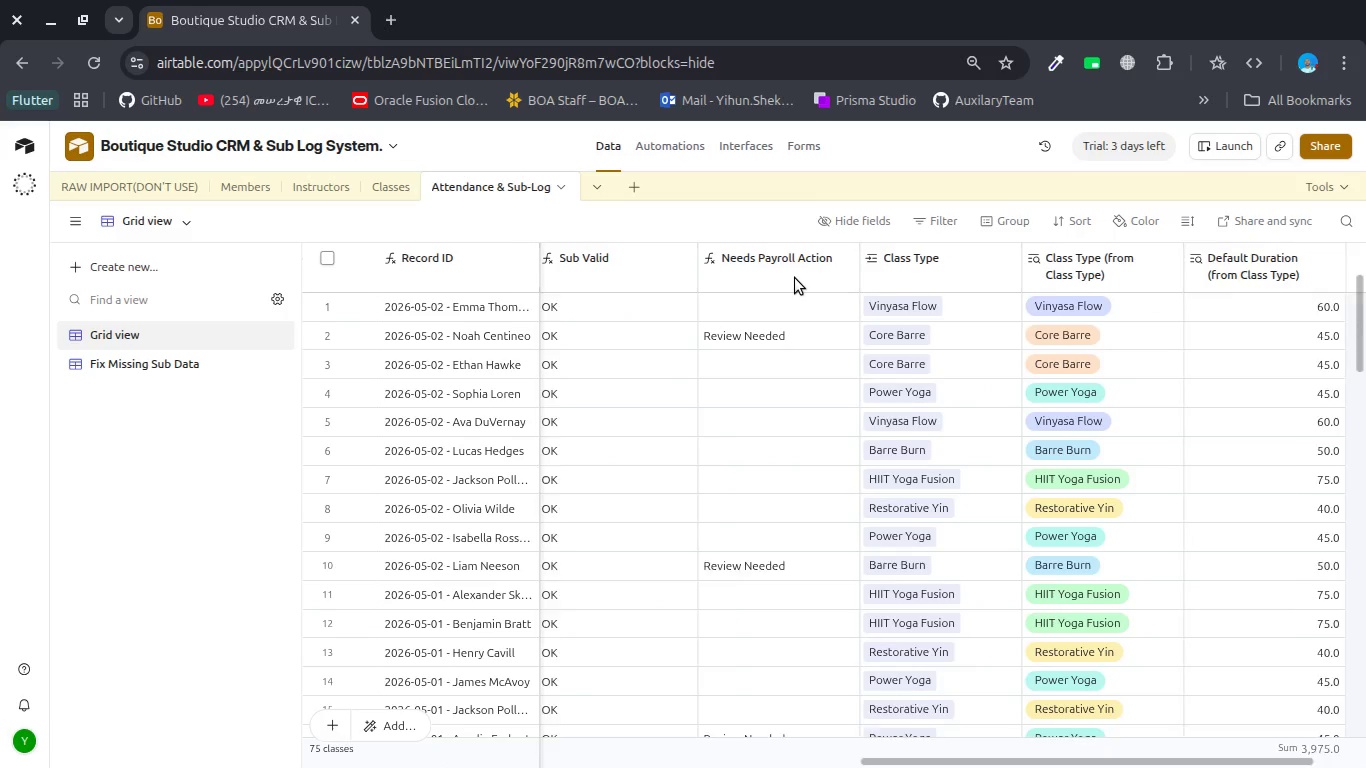 
scroll: coordinate [795, 278], scroll_direction: up, amount: 10.0
 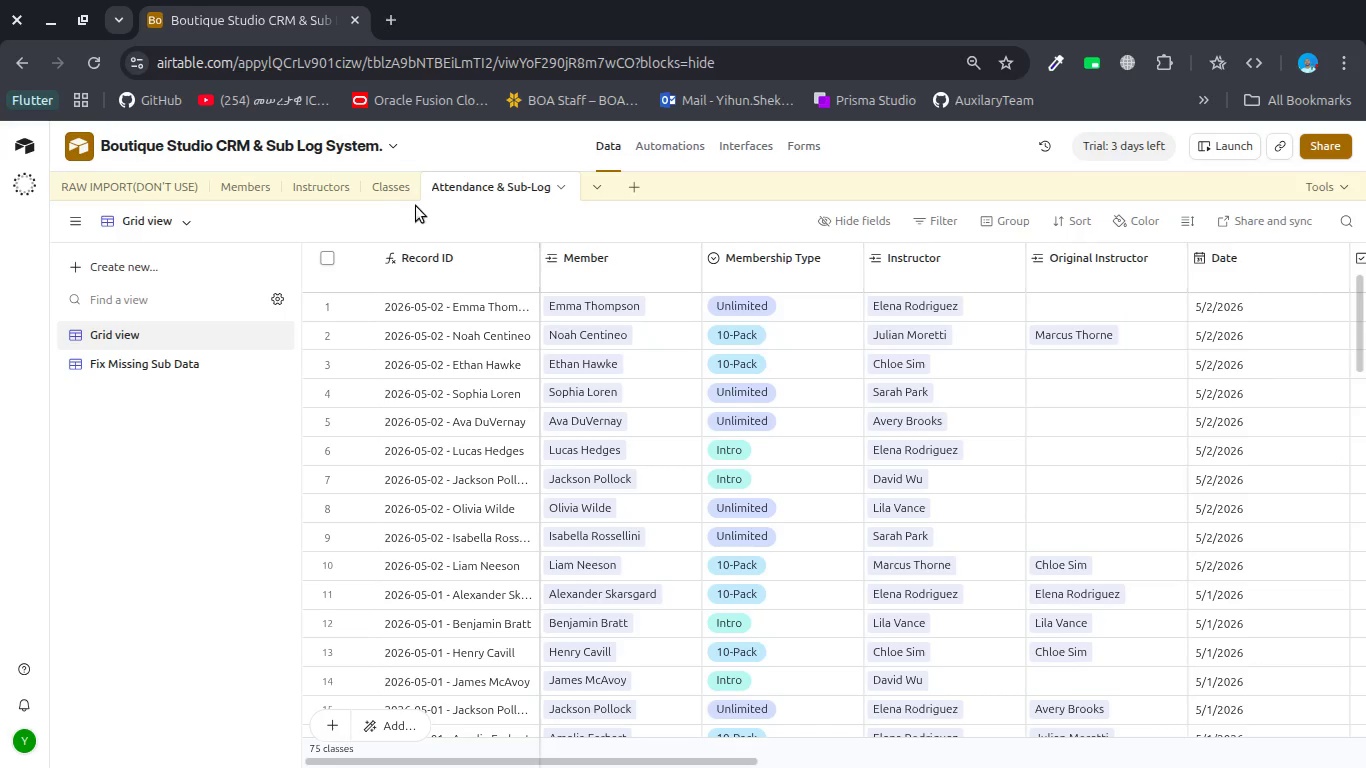 
left_click([271, 193])
 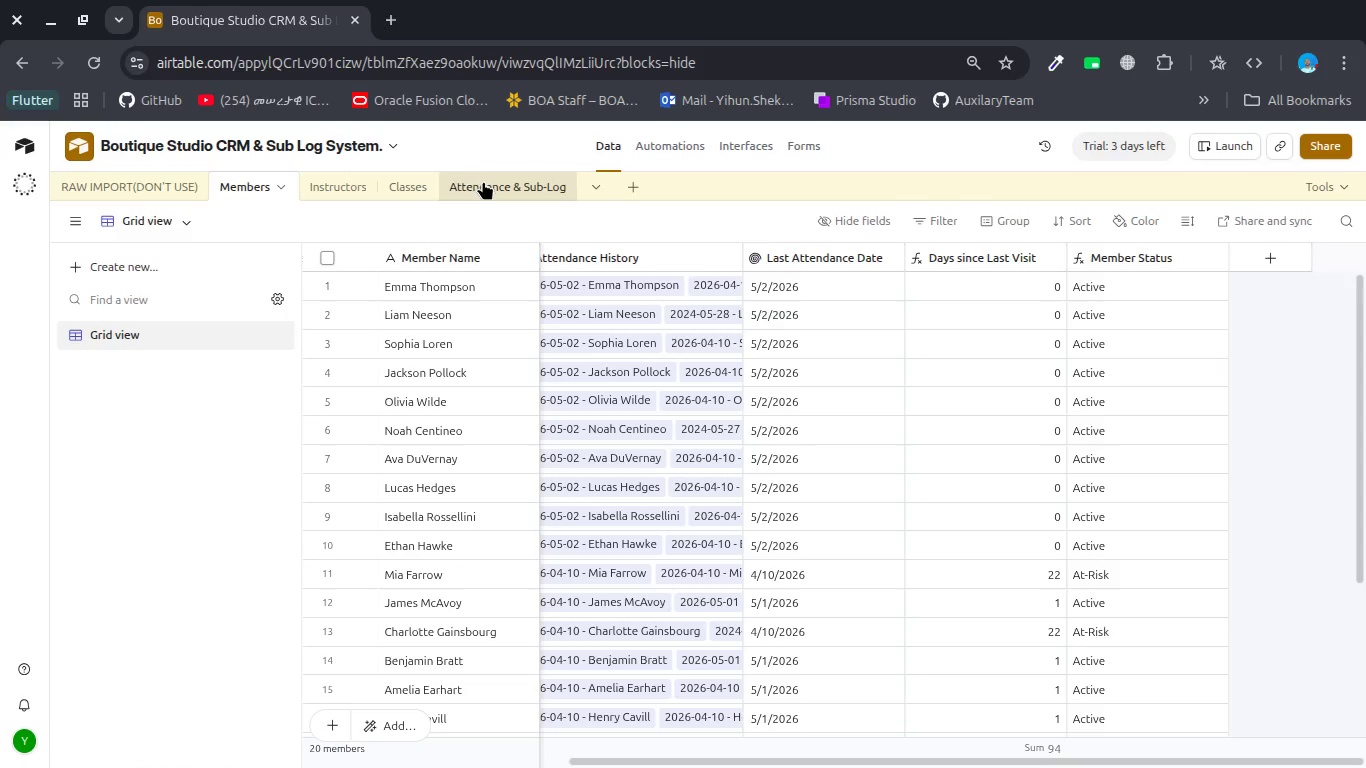 
left_click([484, 182])
 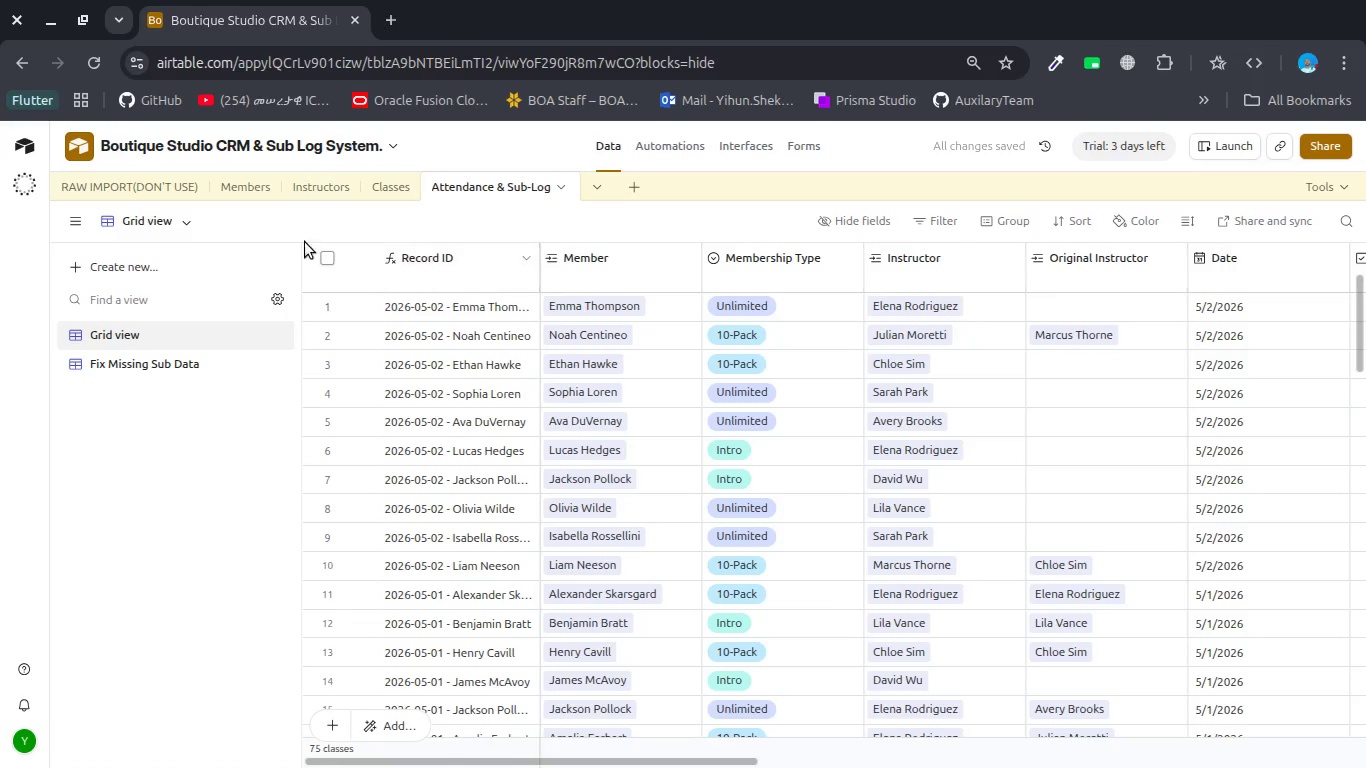 
left_click([229, 198])
 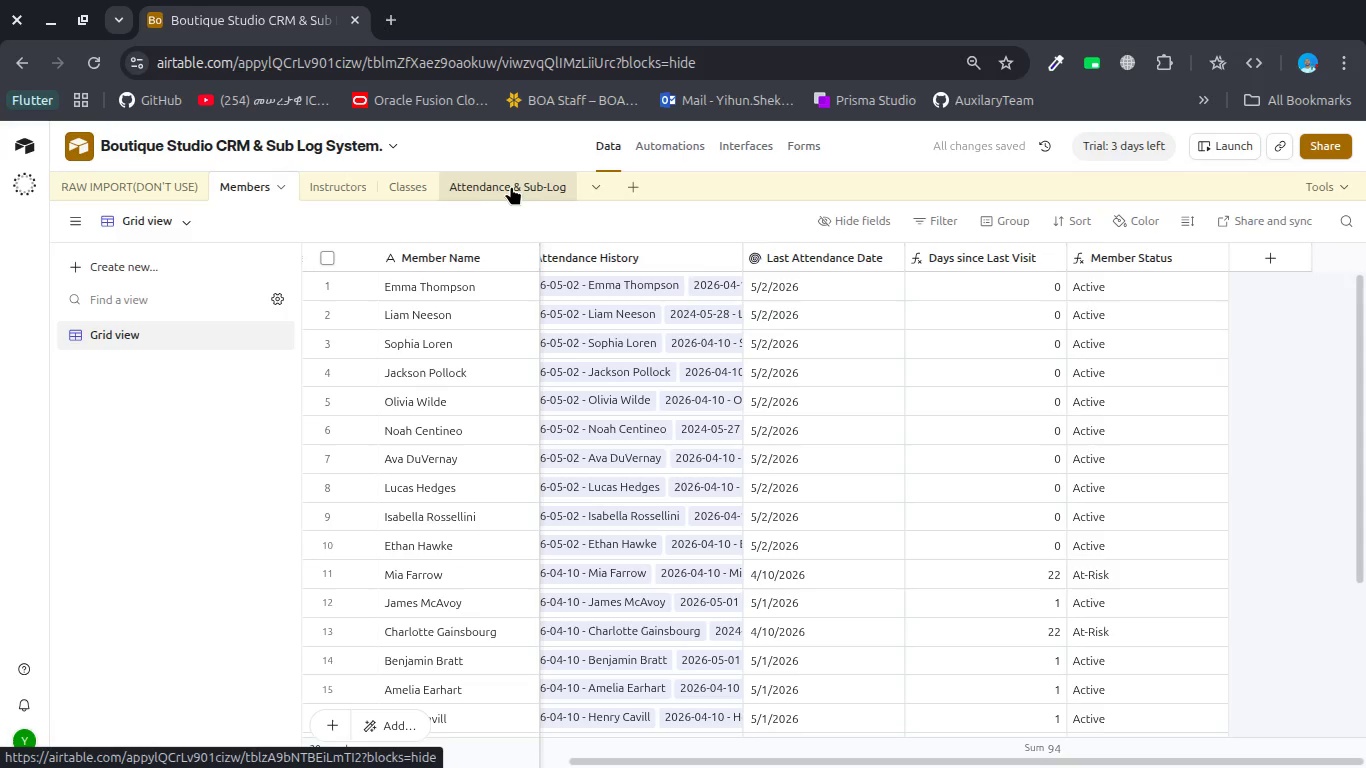 
left_click([513, 184])
 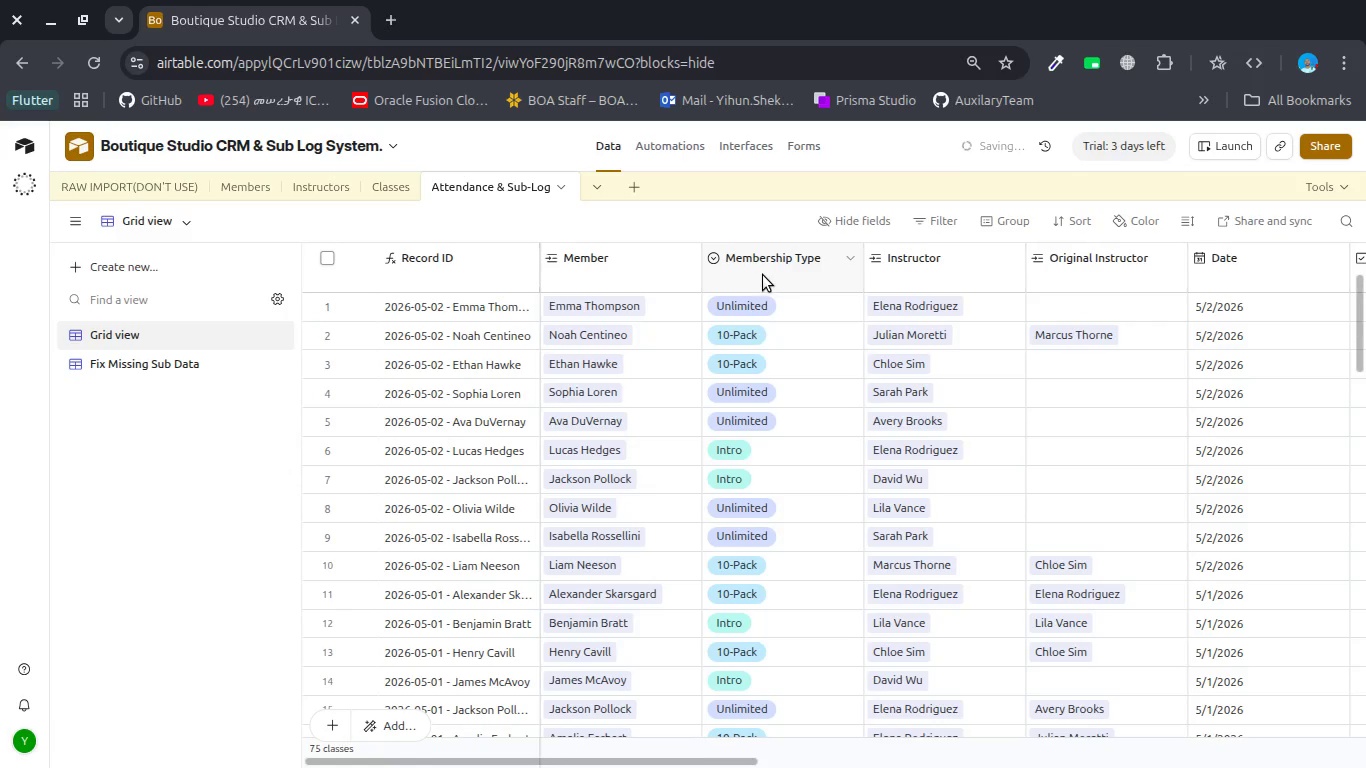 
left_click([779, 274])
 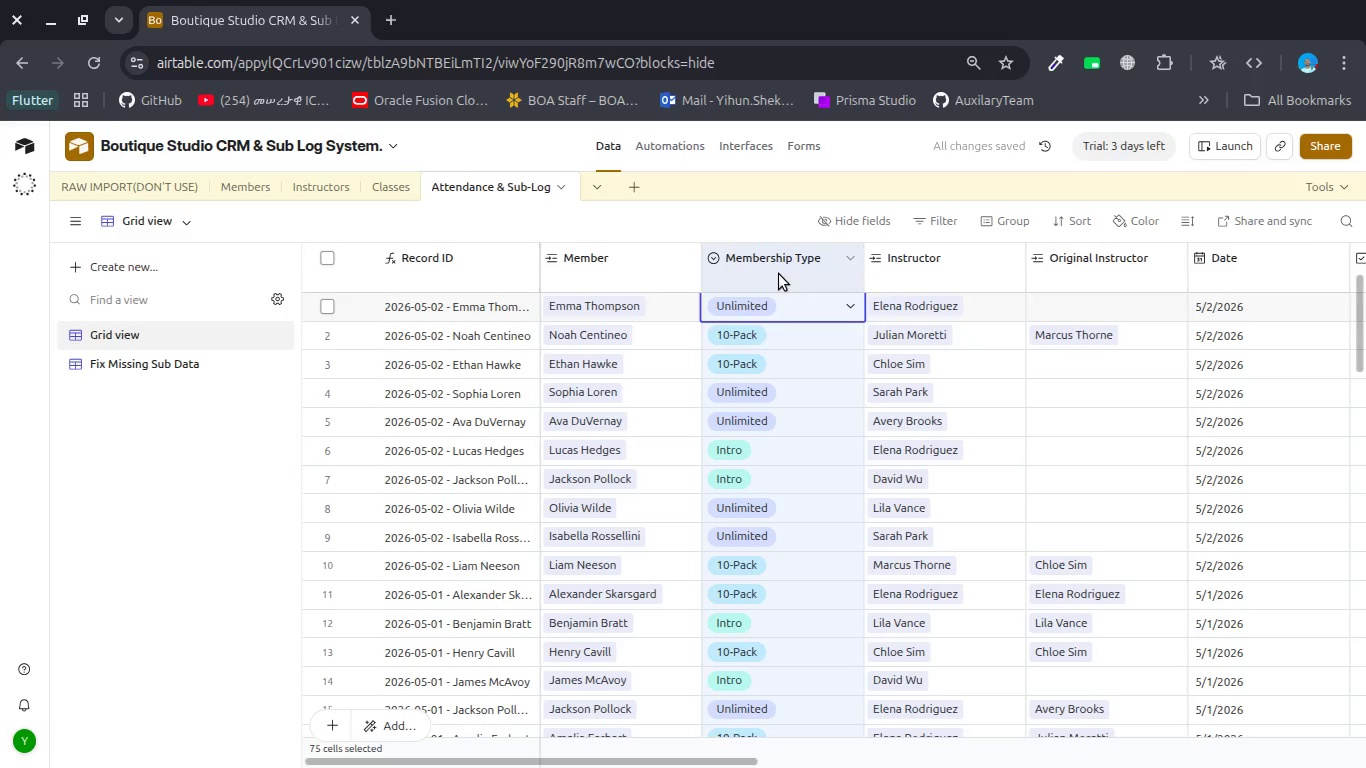 
right_click([779, 274])
 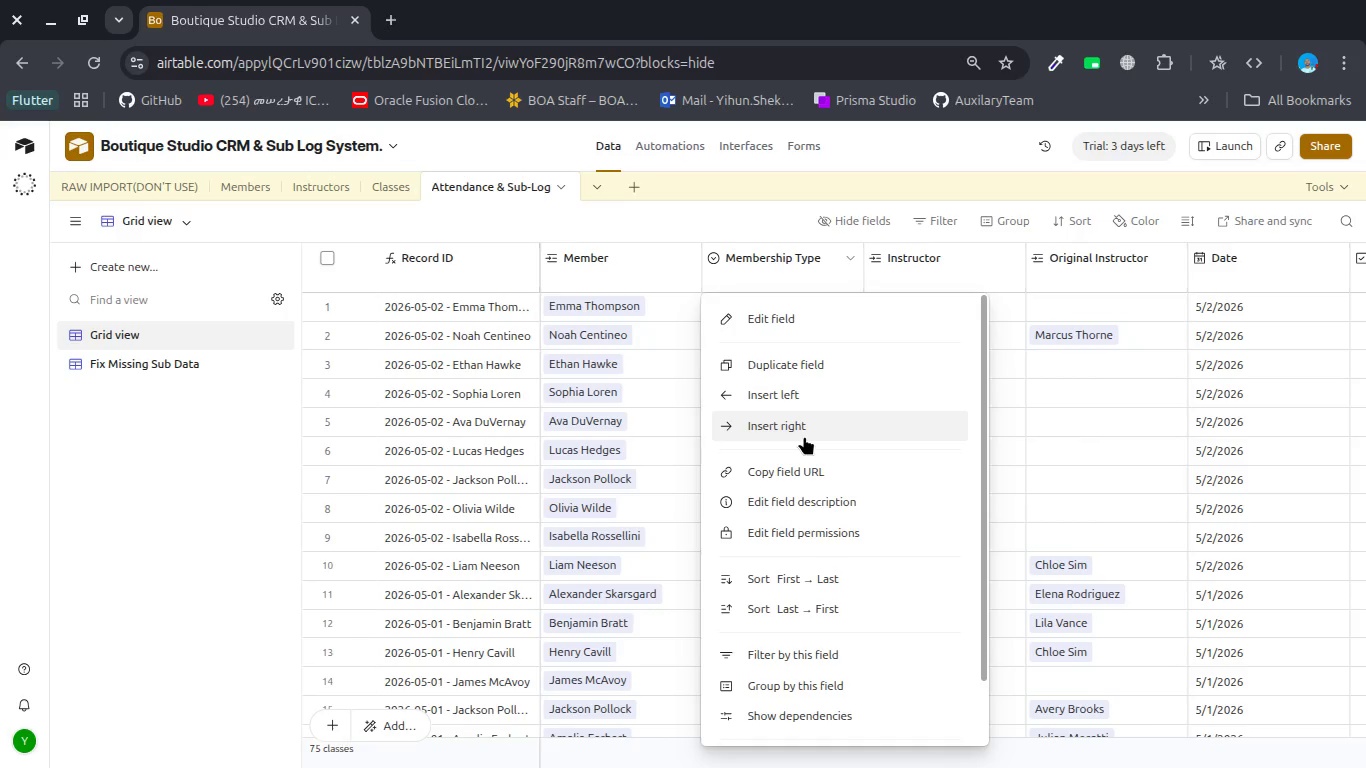 
wait(12.61)
 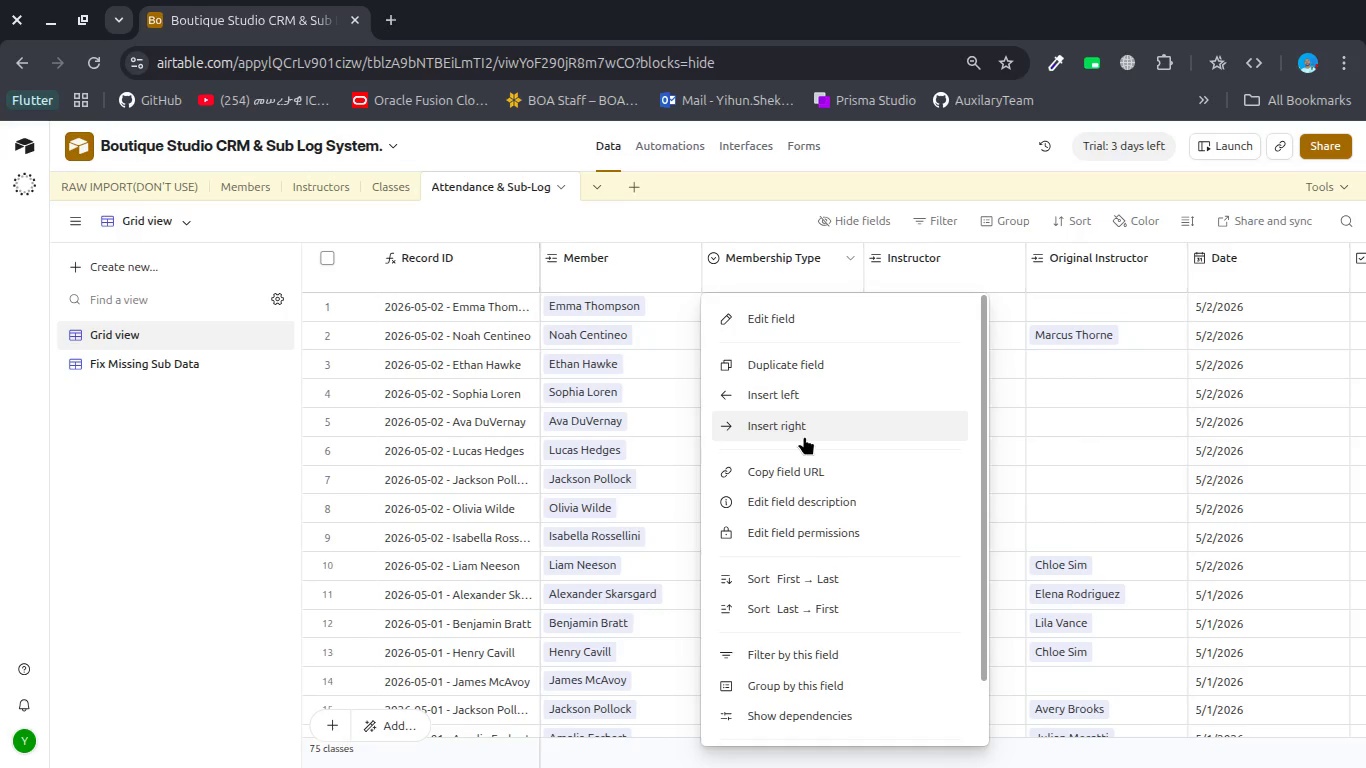 
scroll: coordinate [790, 592], scroll_direction: down, amount: 5.0
 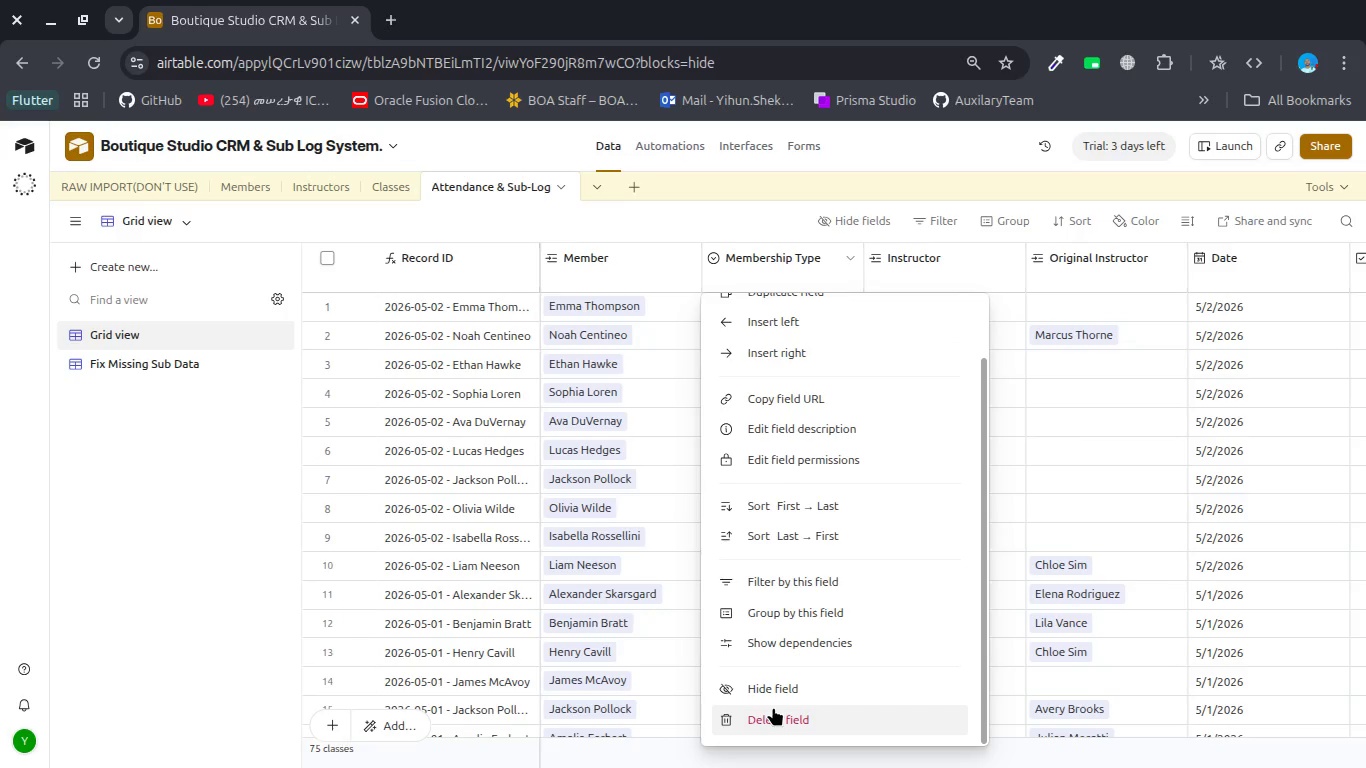 
left_click([773, 707])
 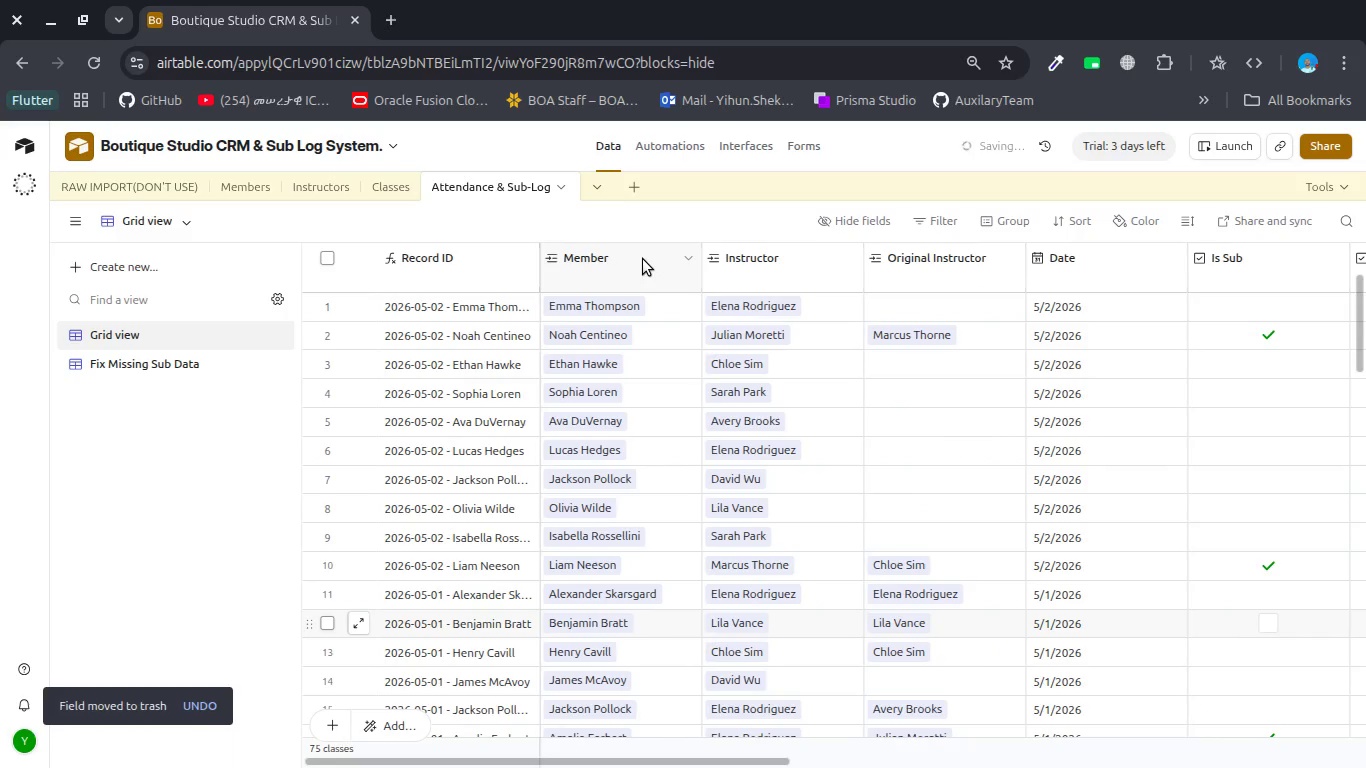 
double_click([643, 258])
 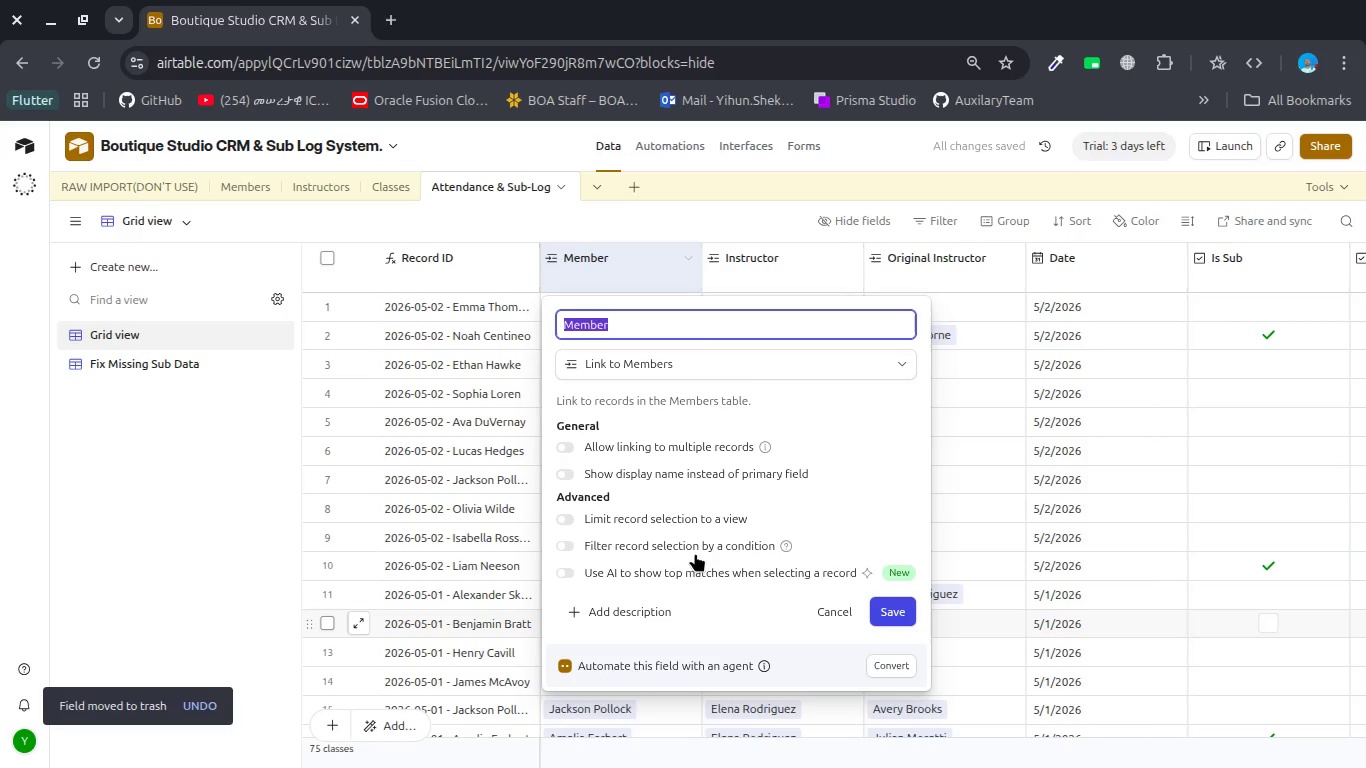 
scroll: coordinate [695, 553], scroll_direction: down, amount: 3.0
 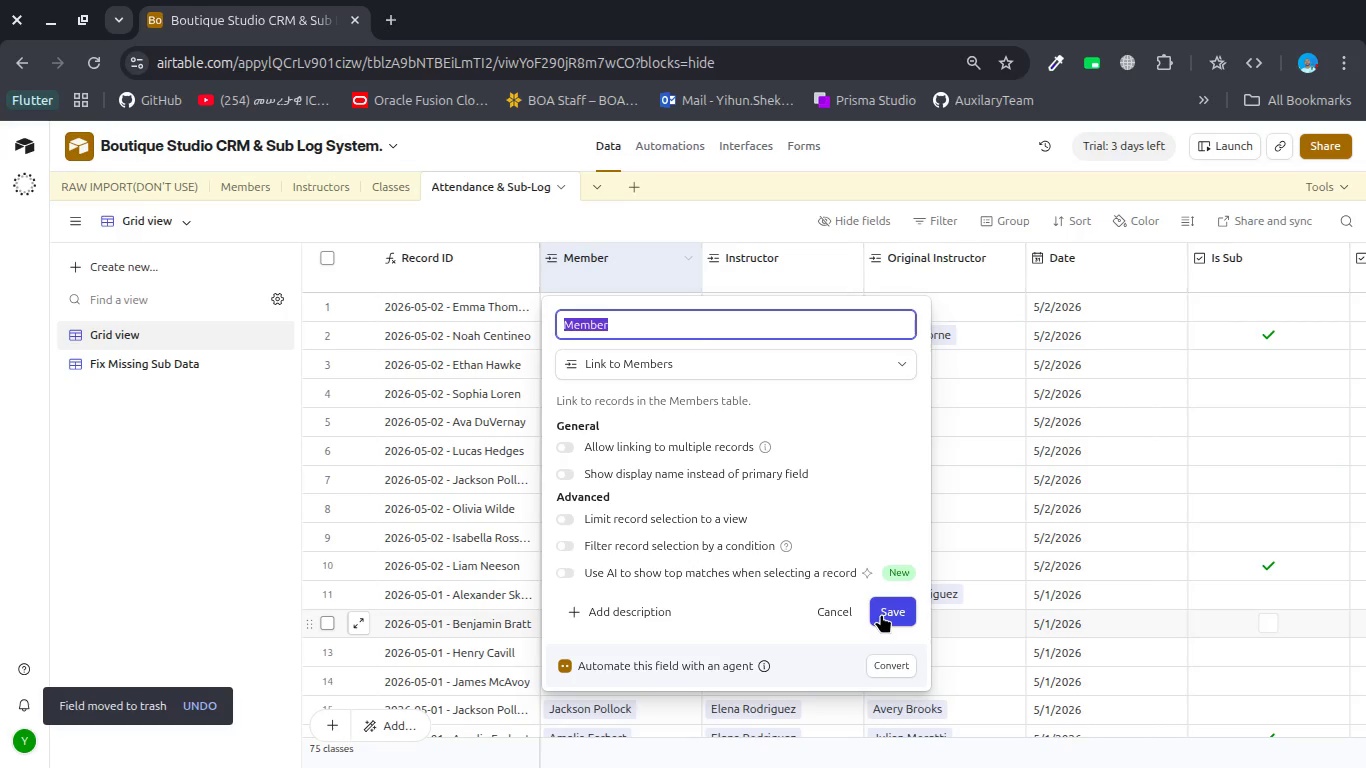 
left_click([881, 614])
 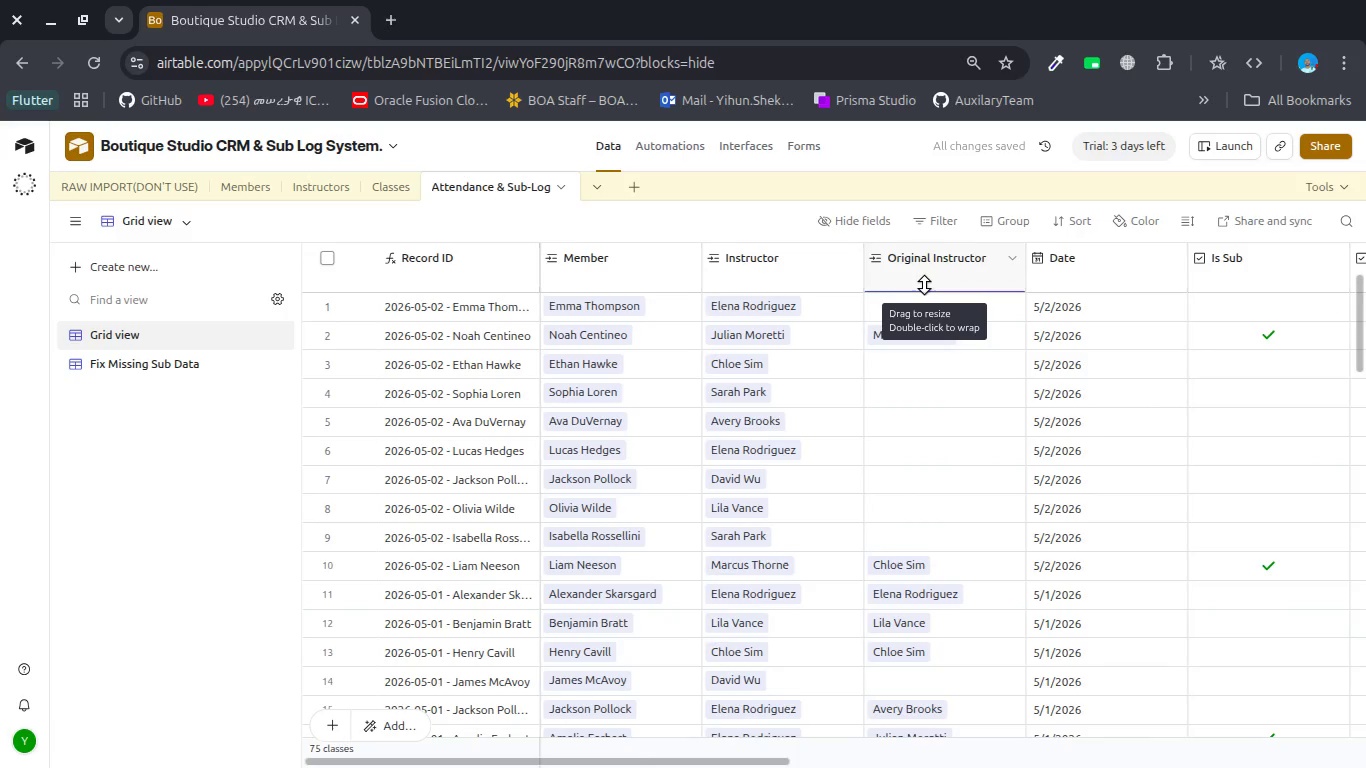 
wait(6.03)
 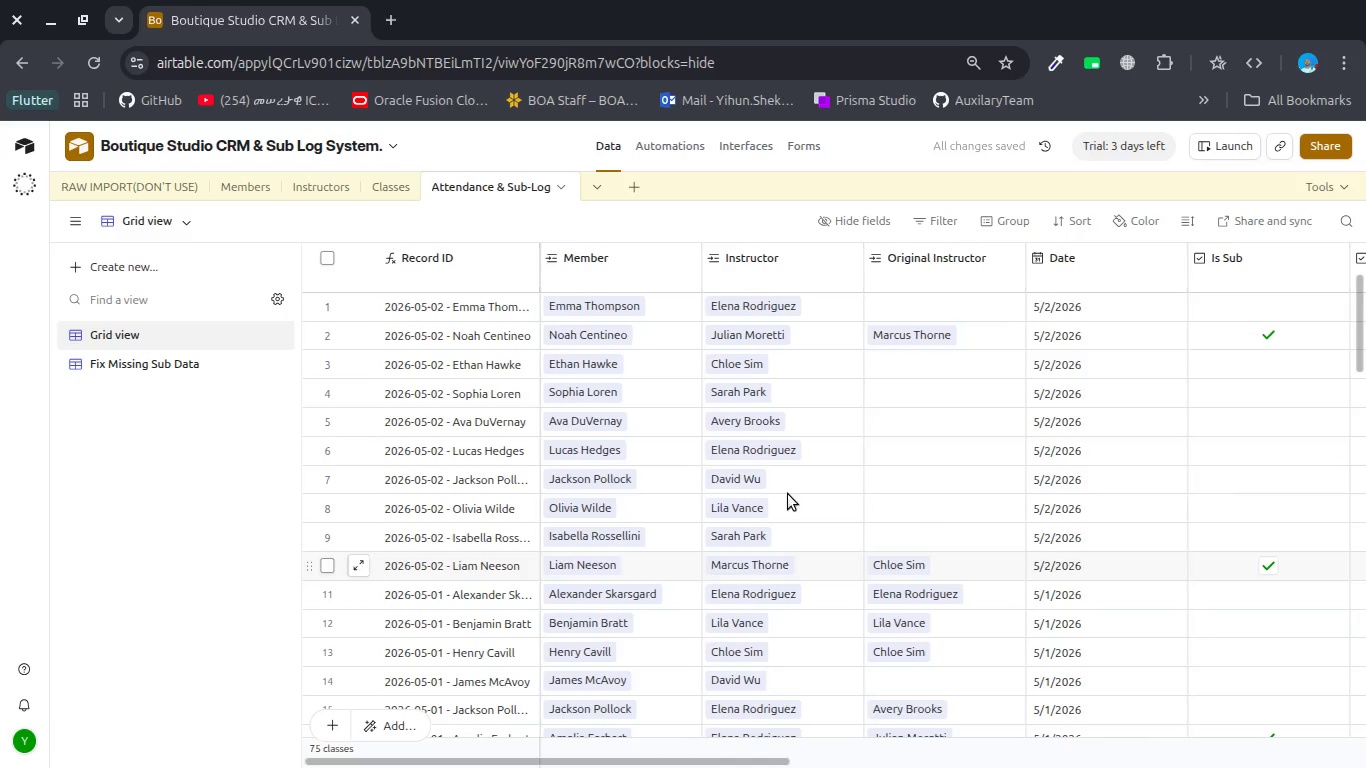 
double_click([651, 276])
 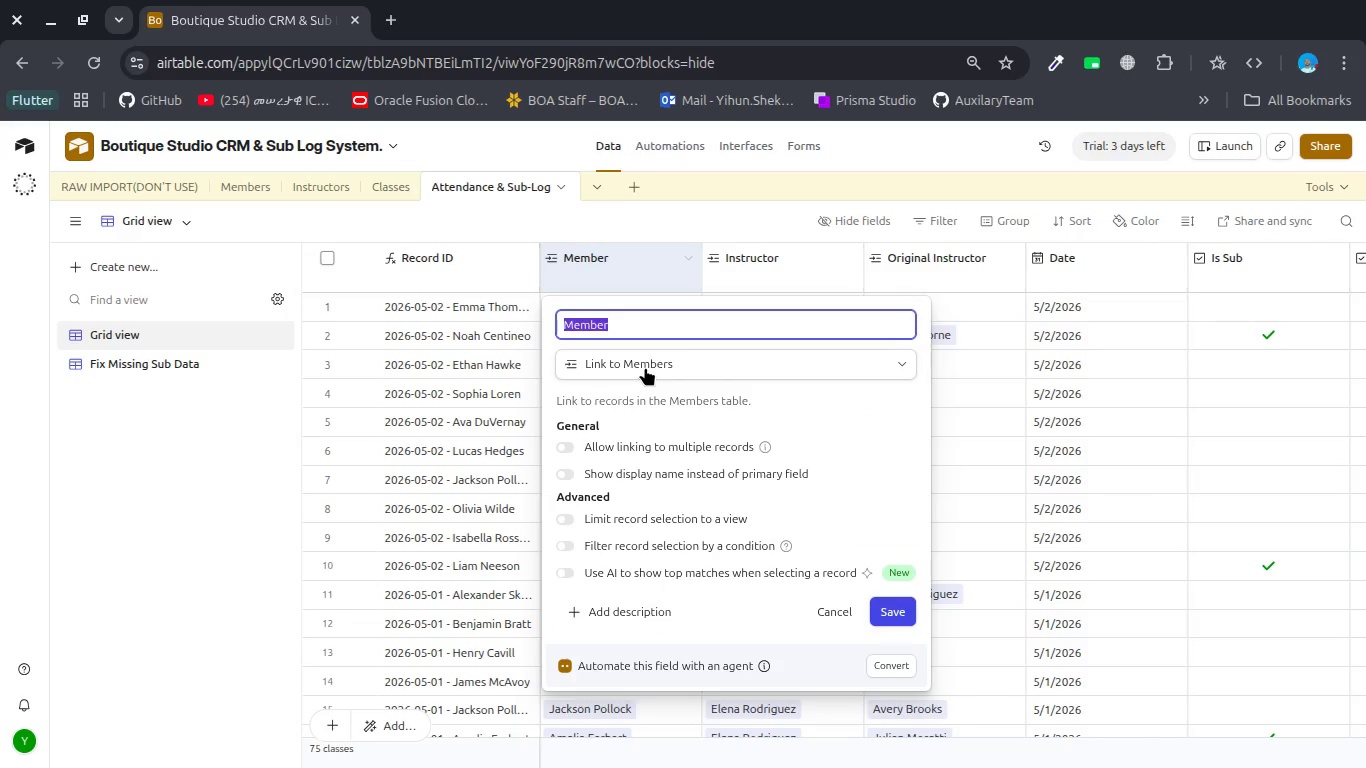 
left_click([645, 367])
 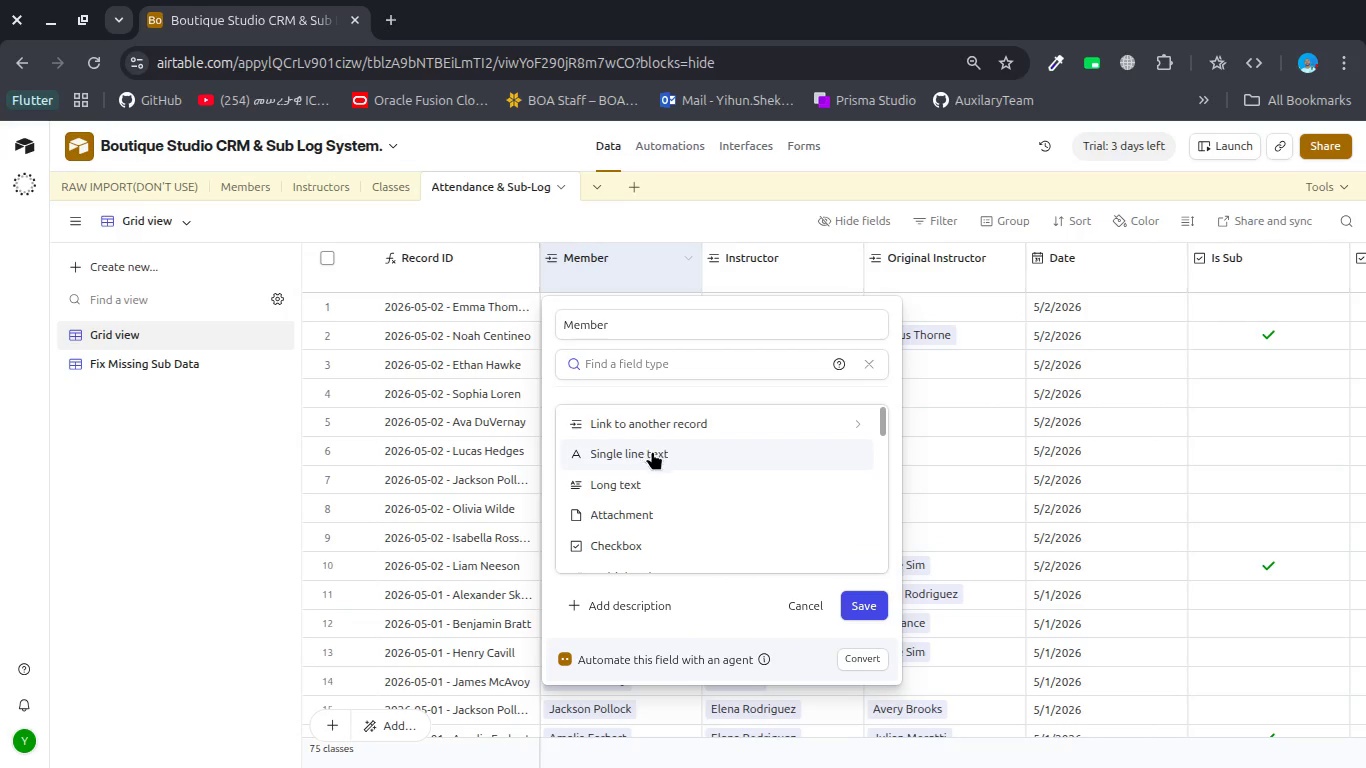 
left_click([652, 451])
 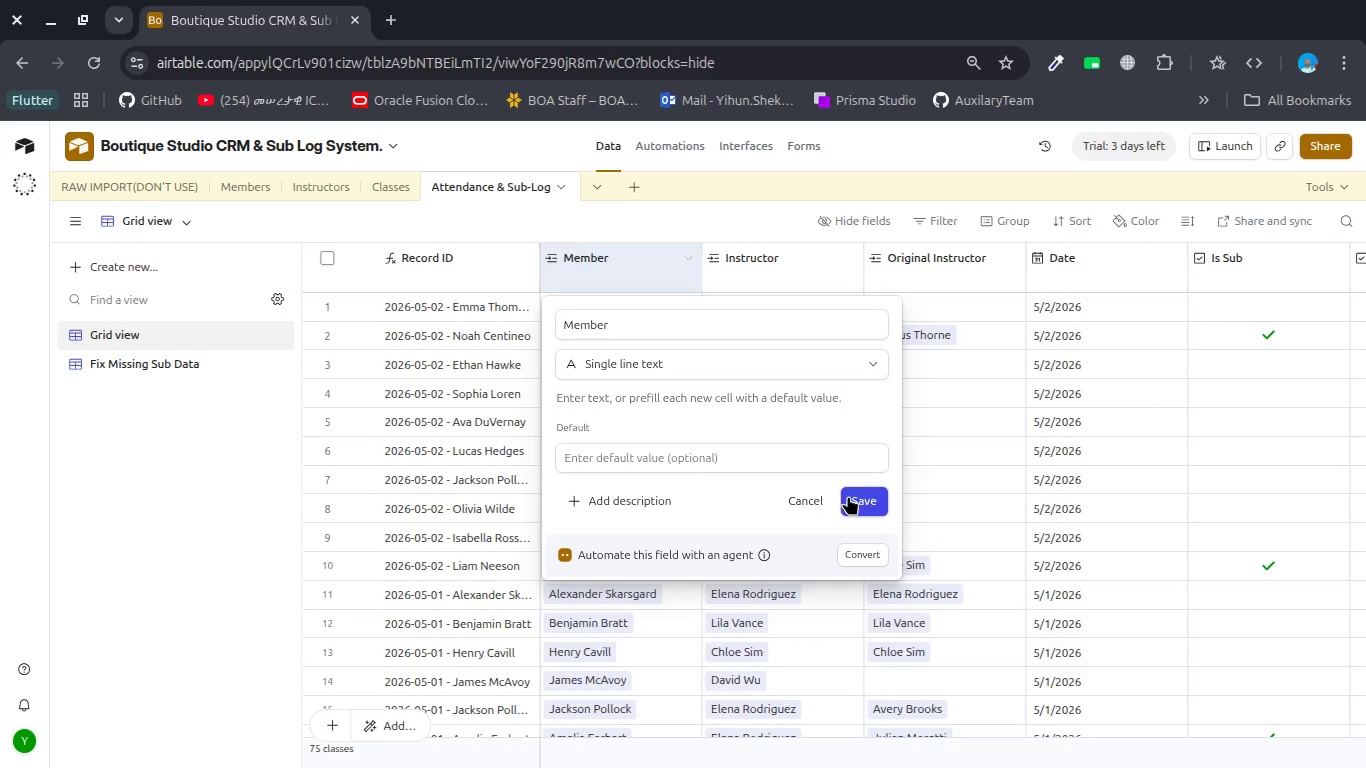 
left_click([850, 496])
 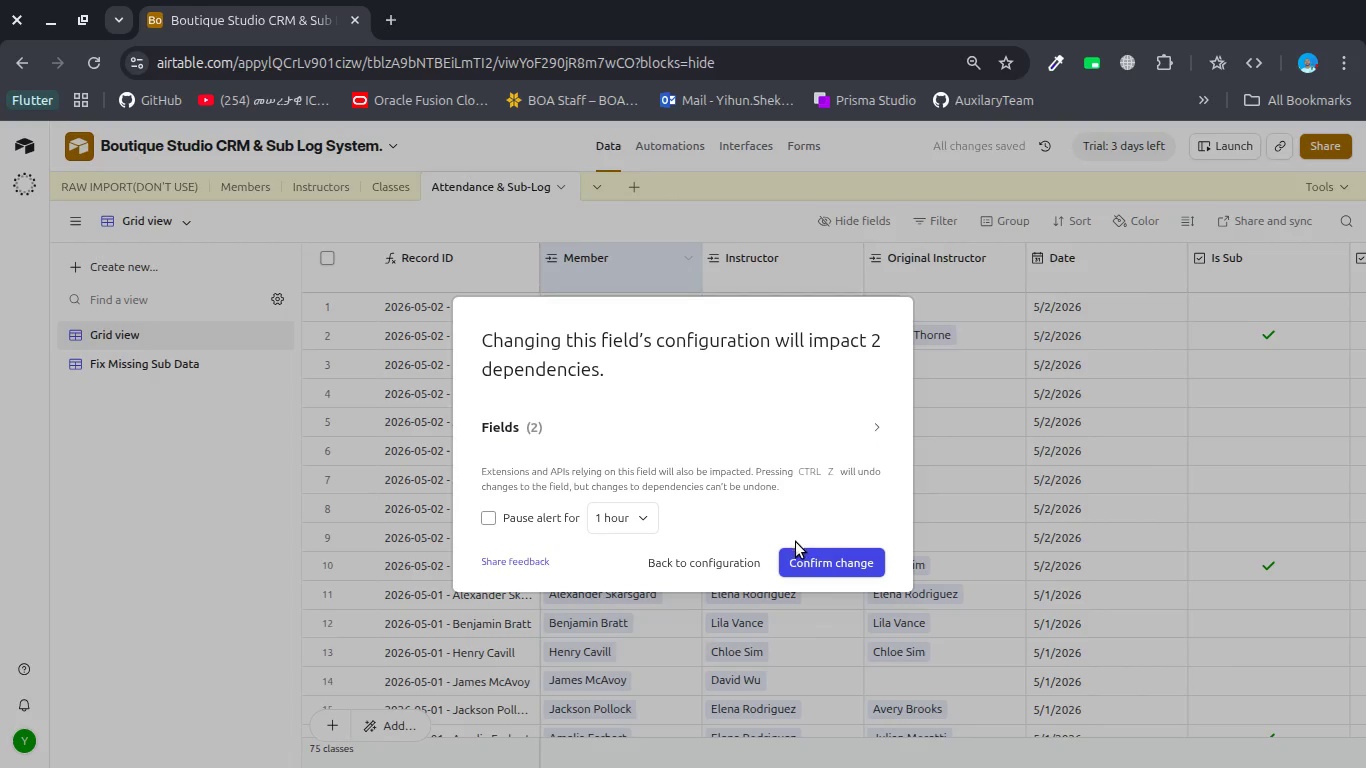 
left_click([812, 553])
 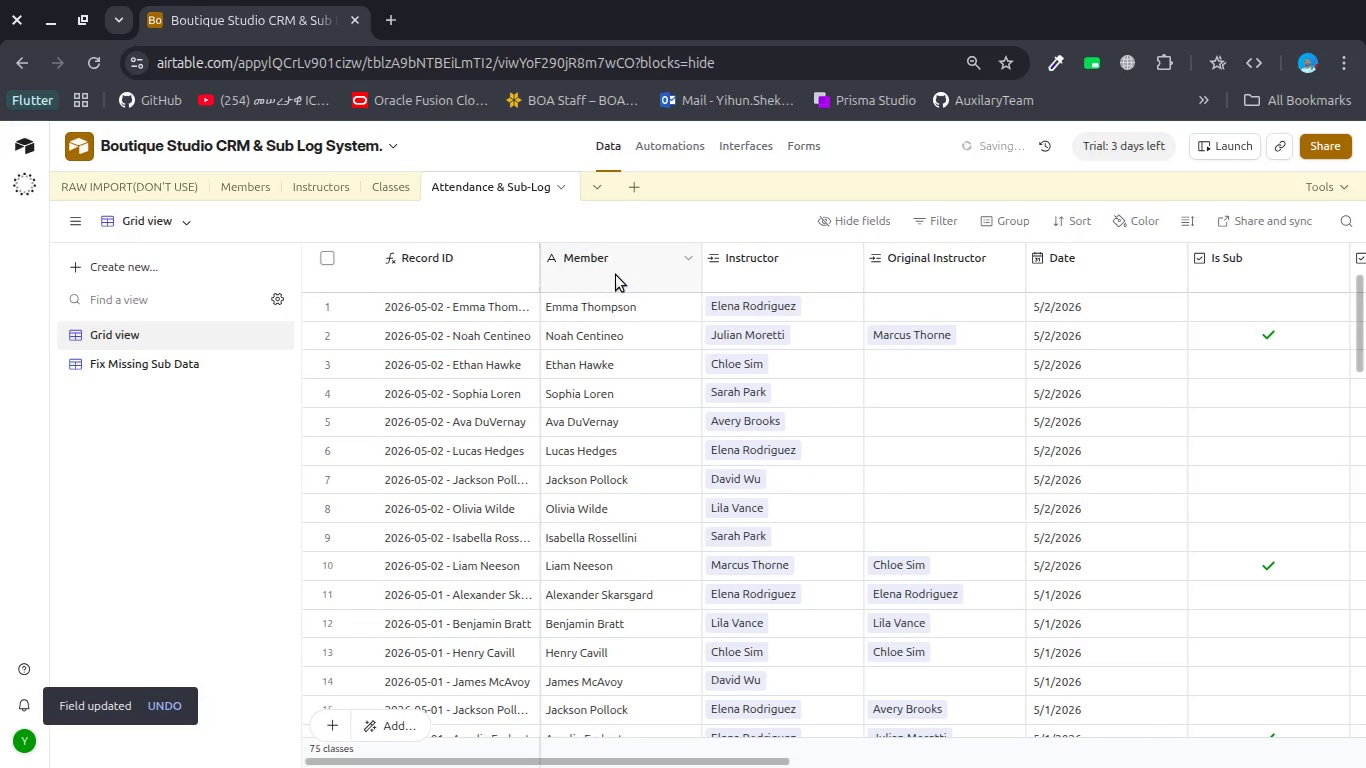 
double_click([616, 275])
 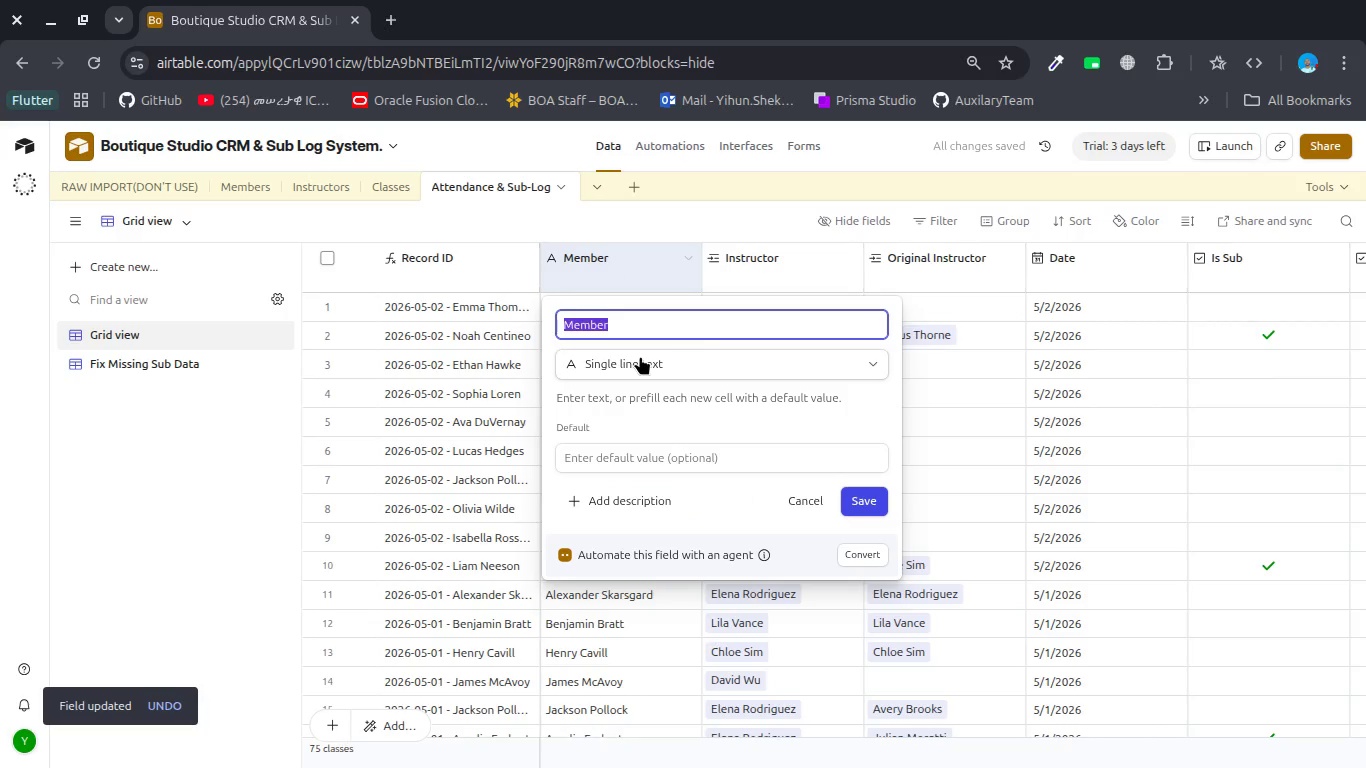 
left_click([640, 356])
 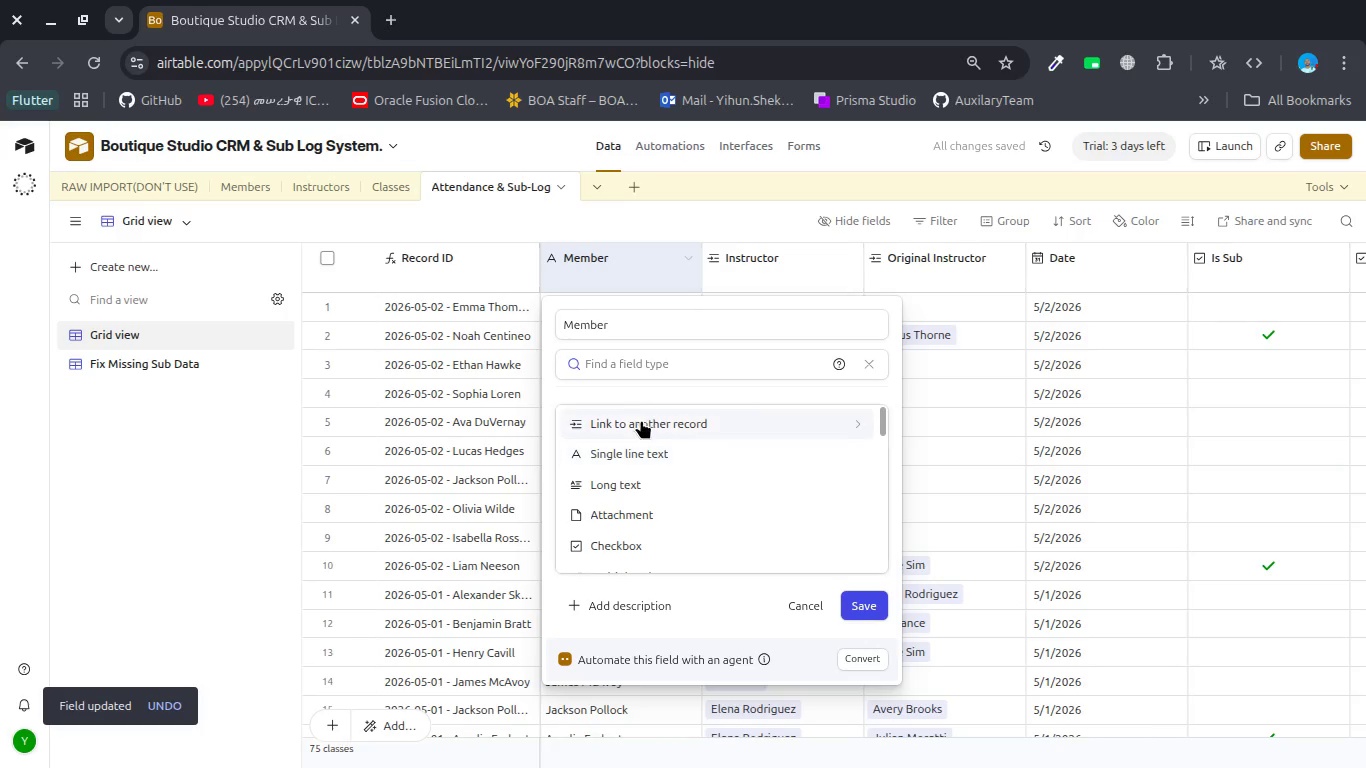 
left_click([641, 422])
 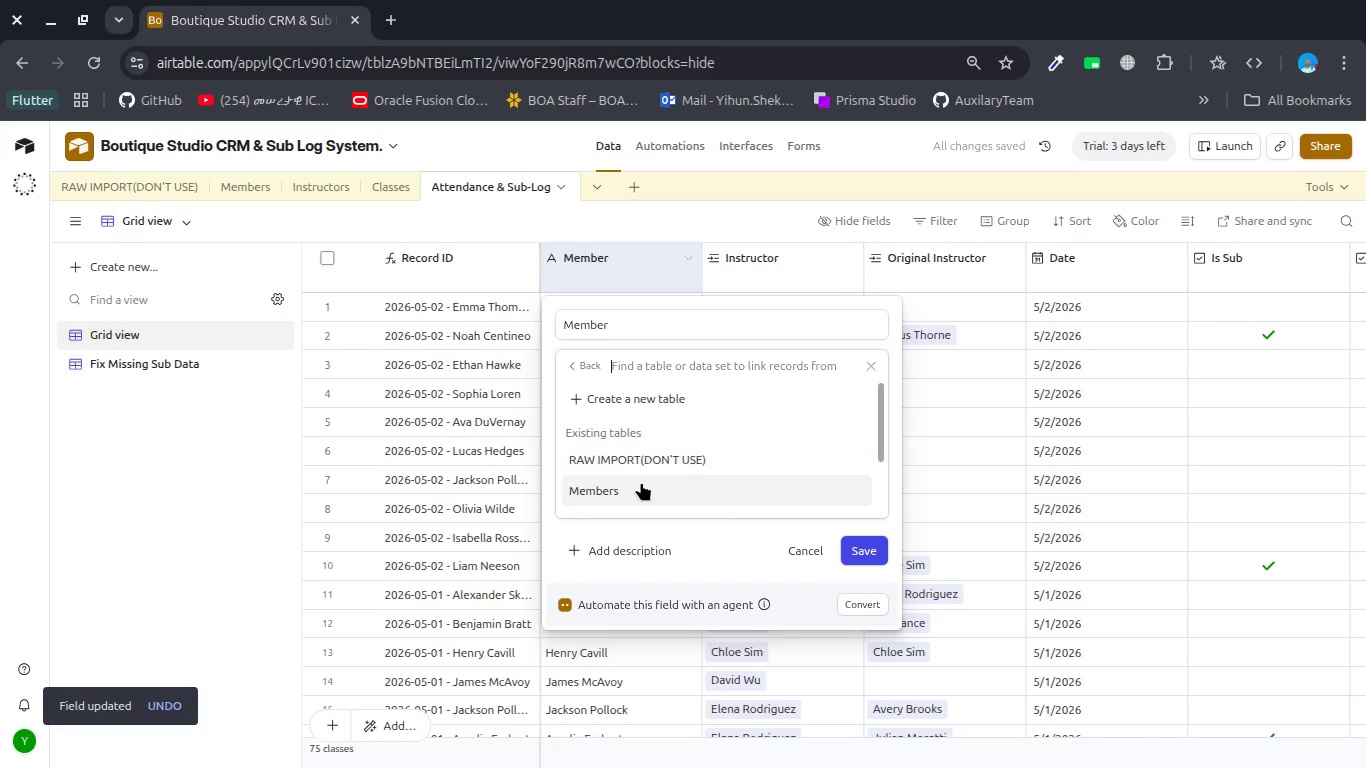 
left_click([638, 483])
 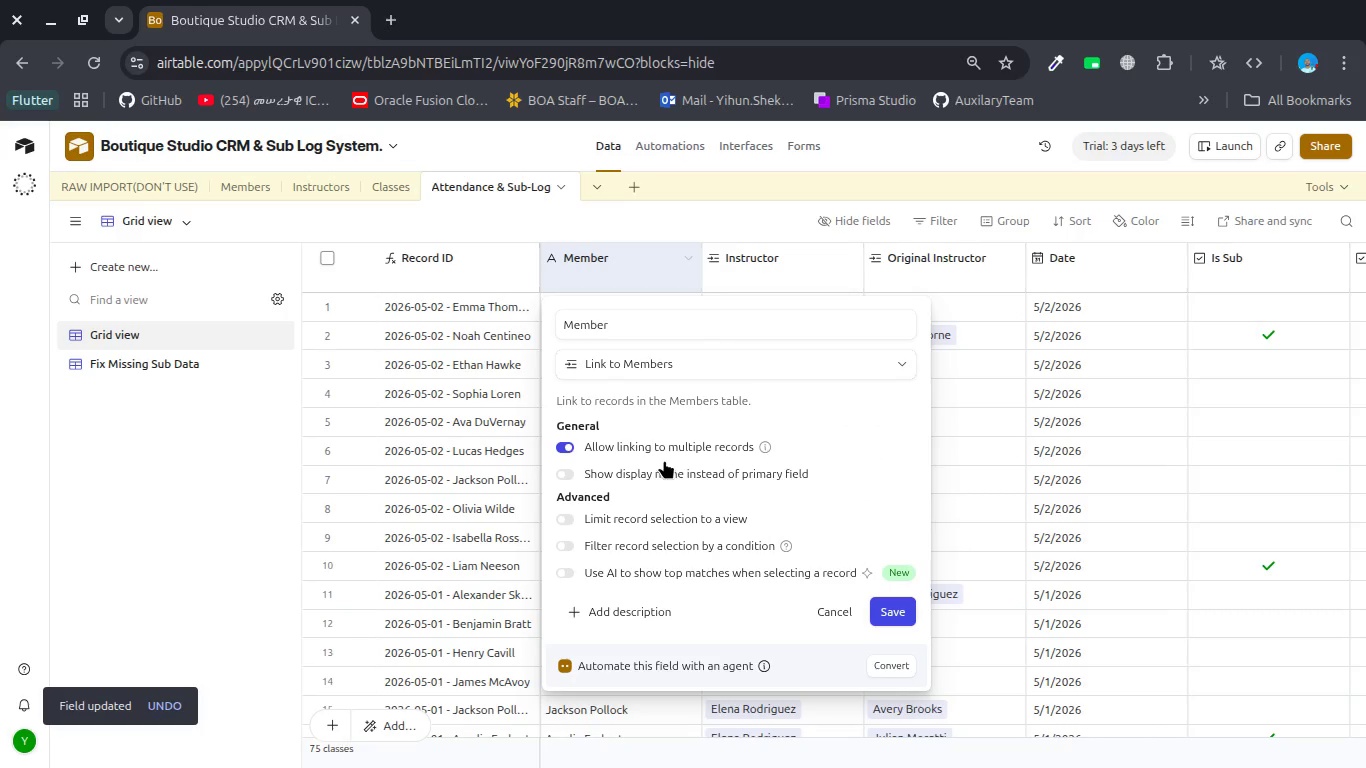 
left_click([659, 450])
 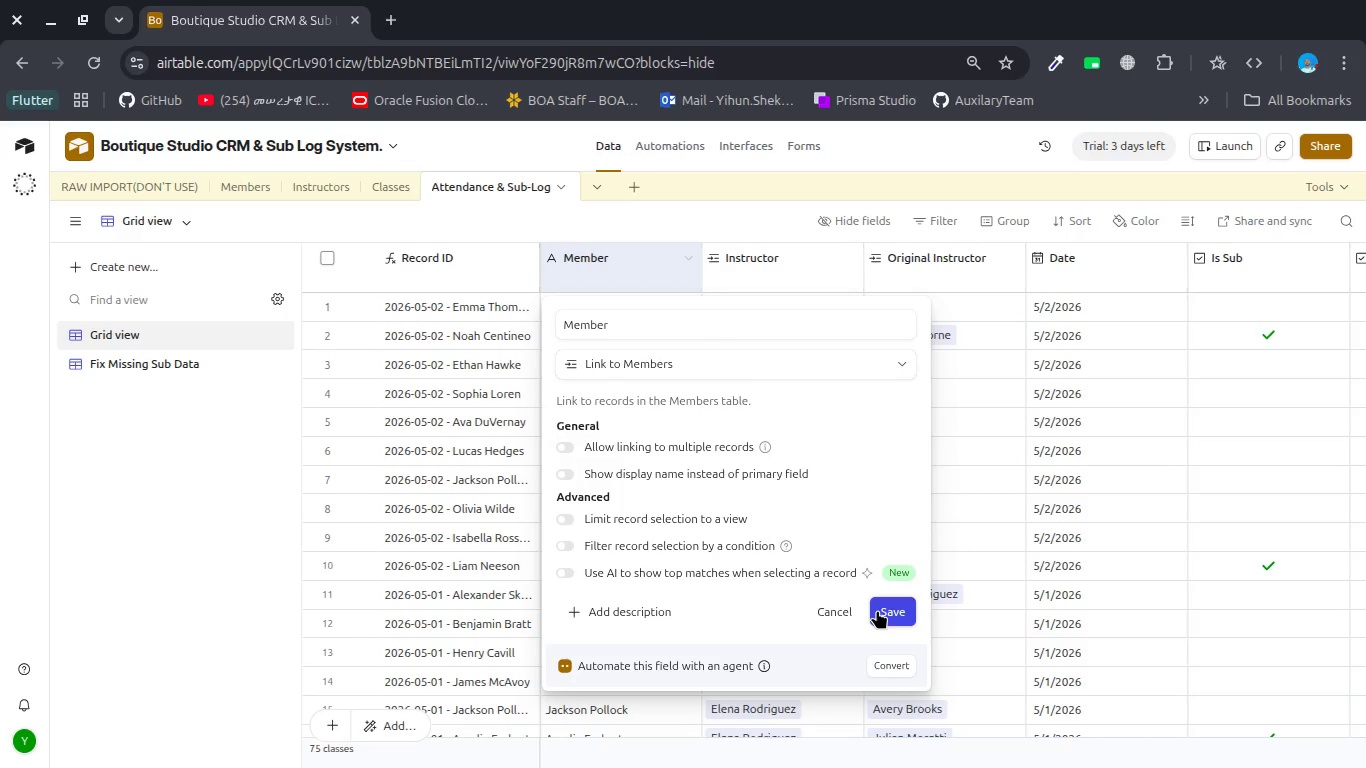 
left_click([877, 610])
 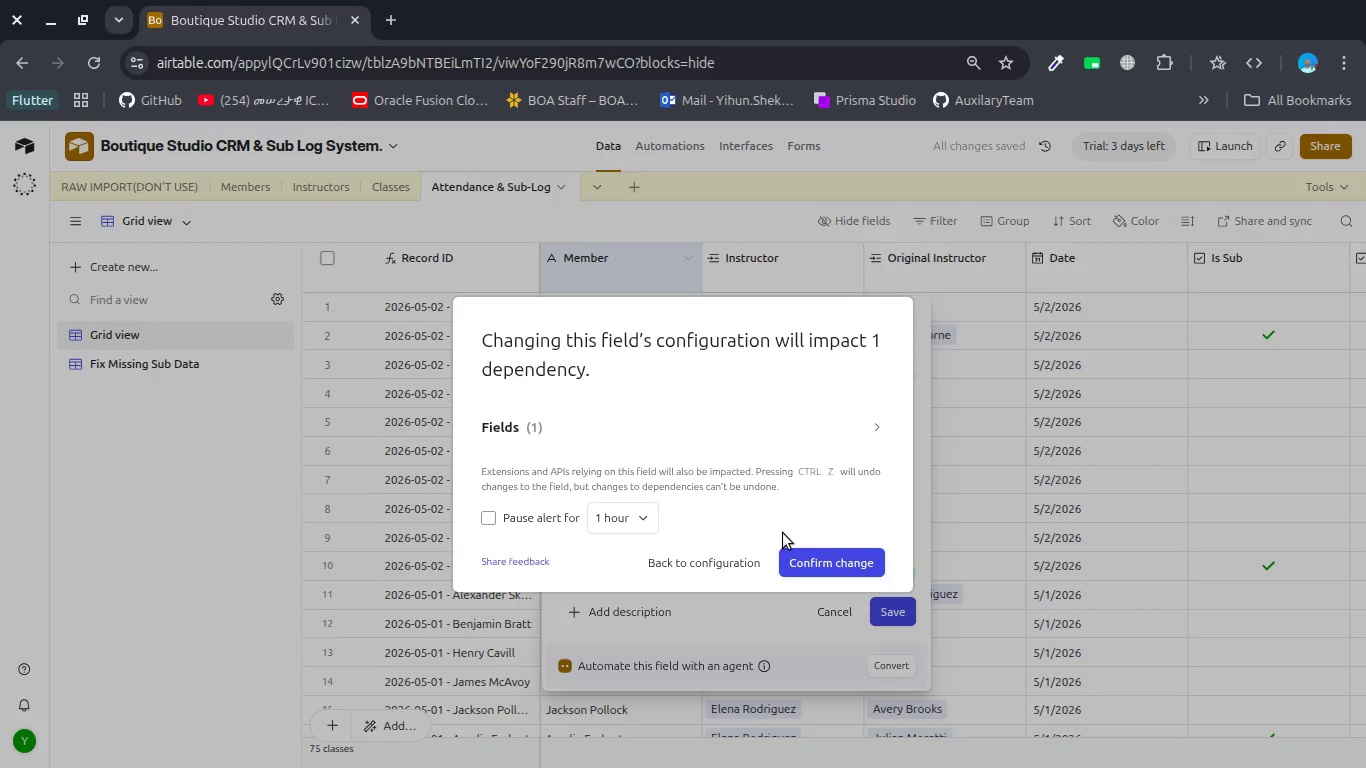 
left_click([791, 552])
 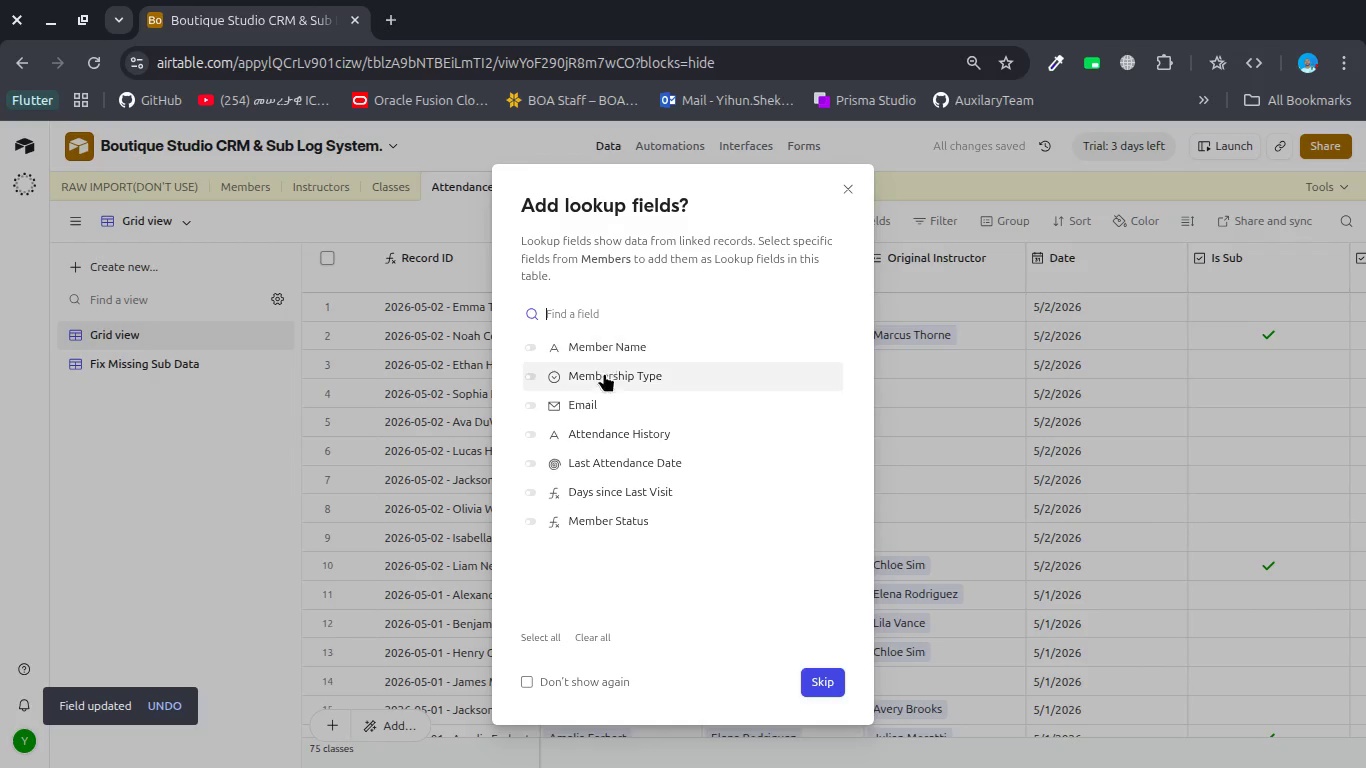 
left_click([600, 400])
 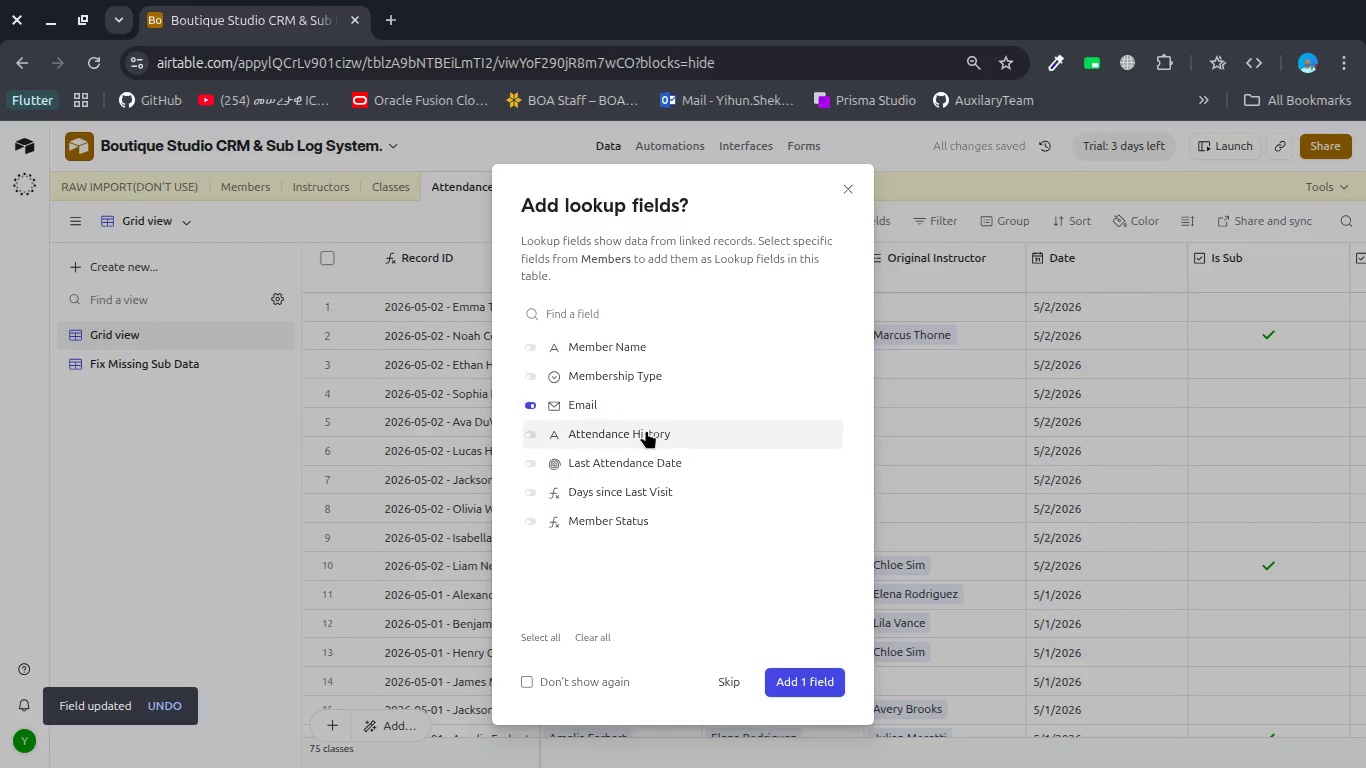 
left_click([632, 373])
 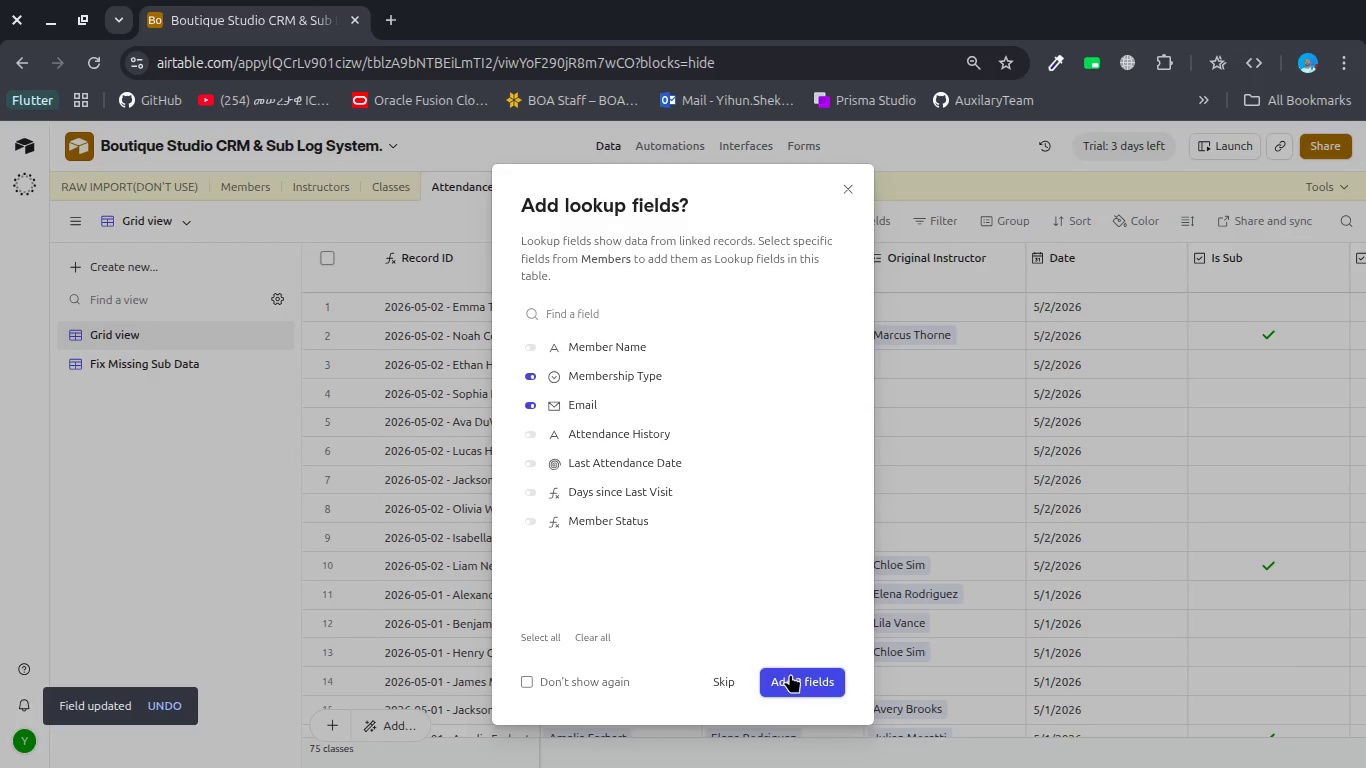 
left_click([790, 674])
 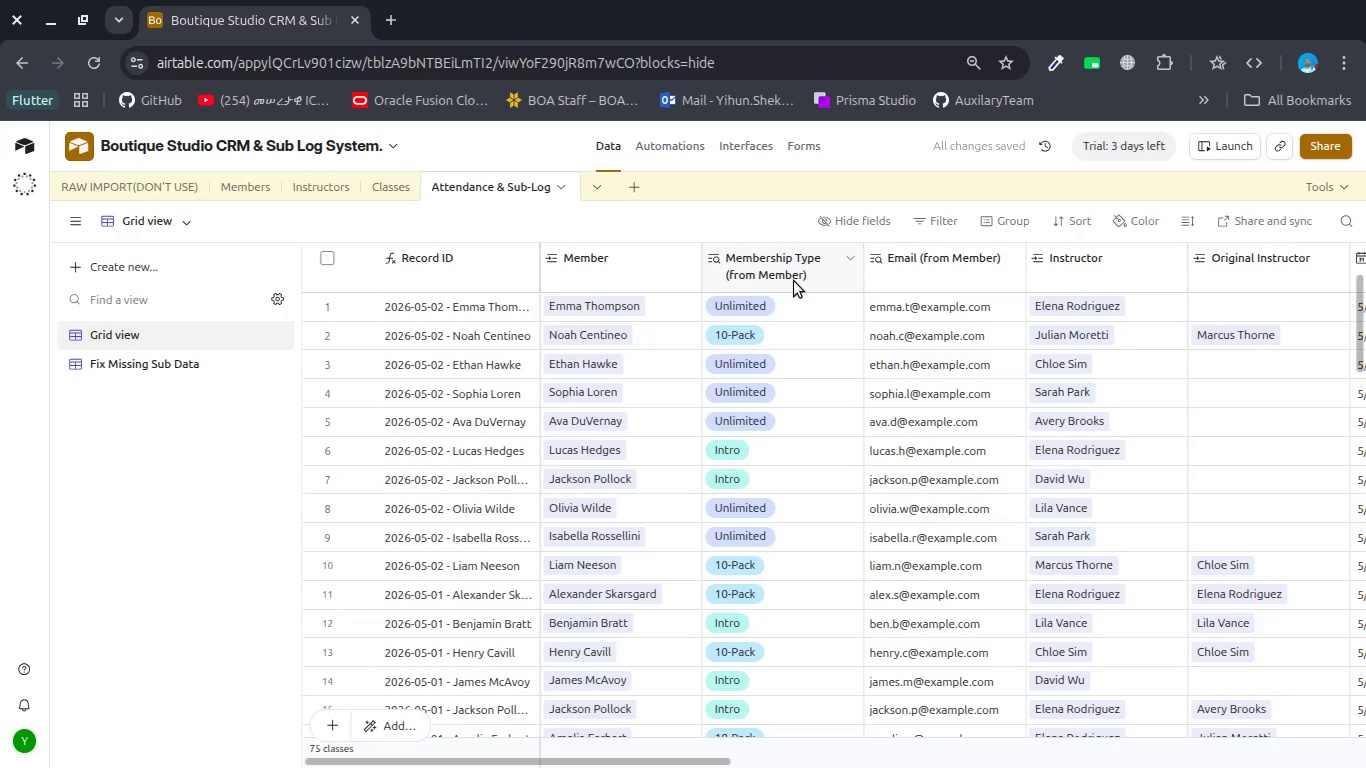 
wait(8.18)
 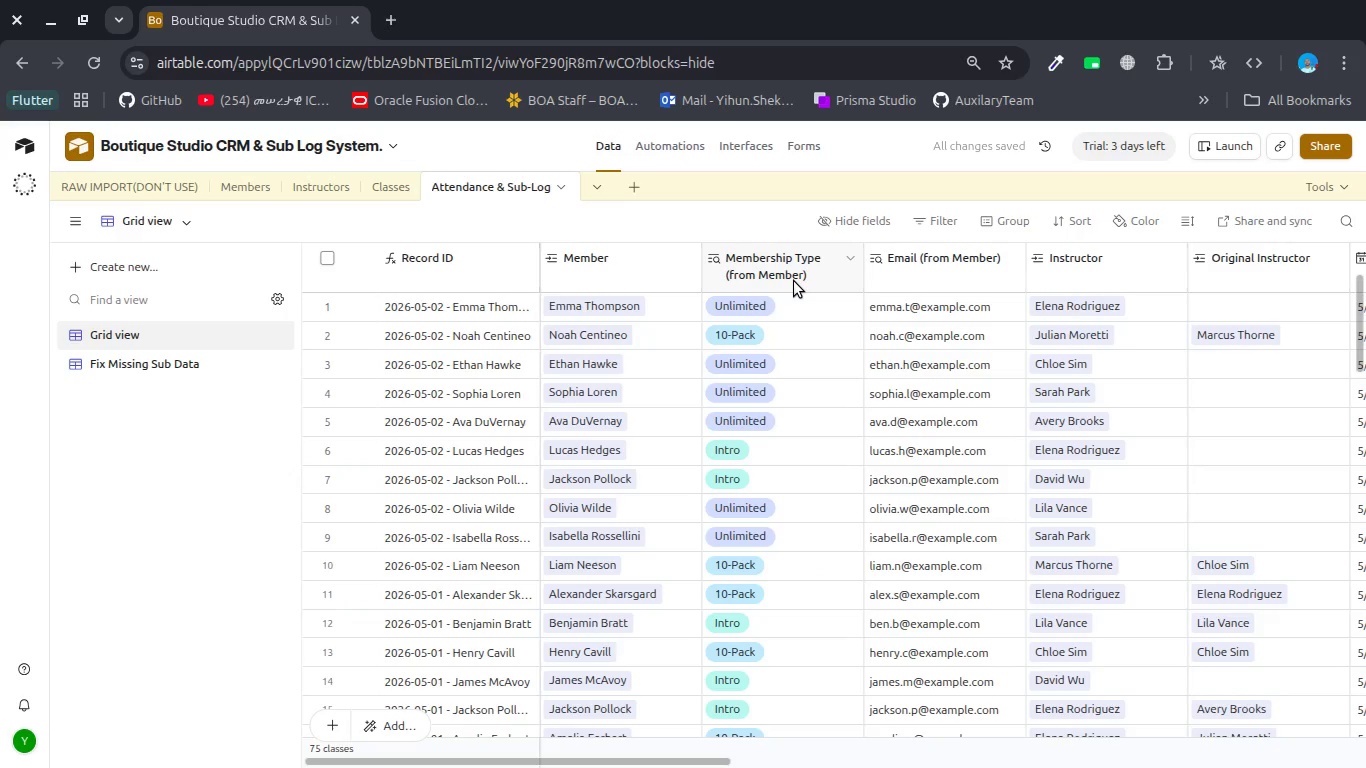 
double_click([791, 274])
 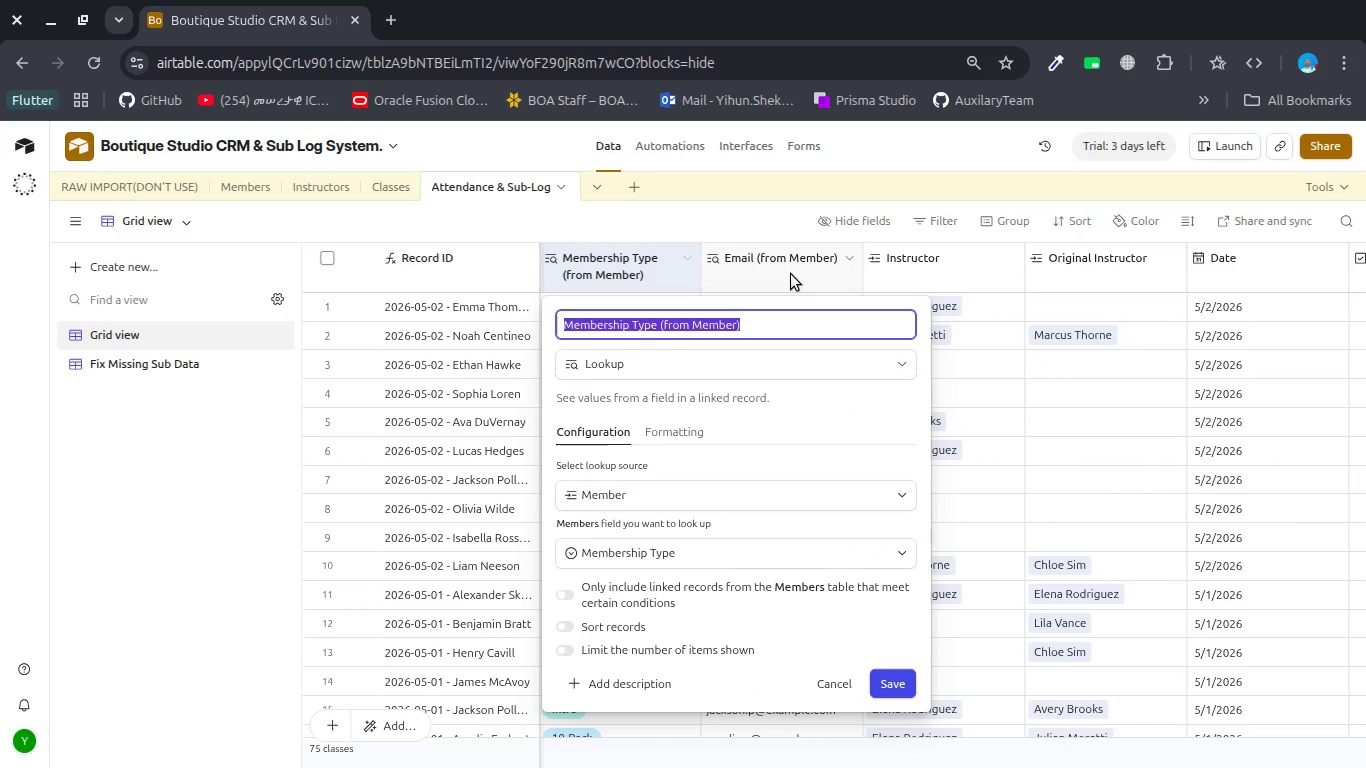 
key(ArrowRight)
 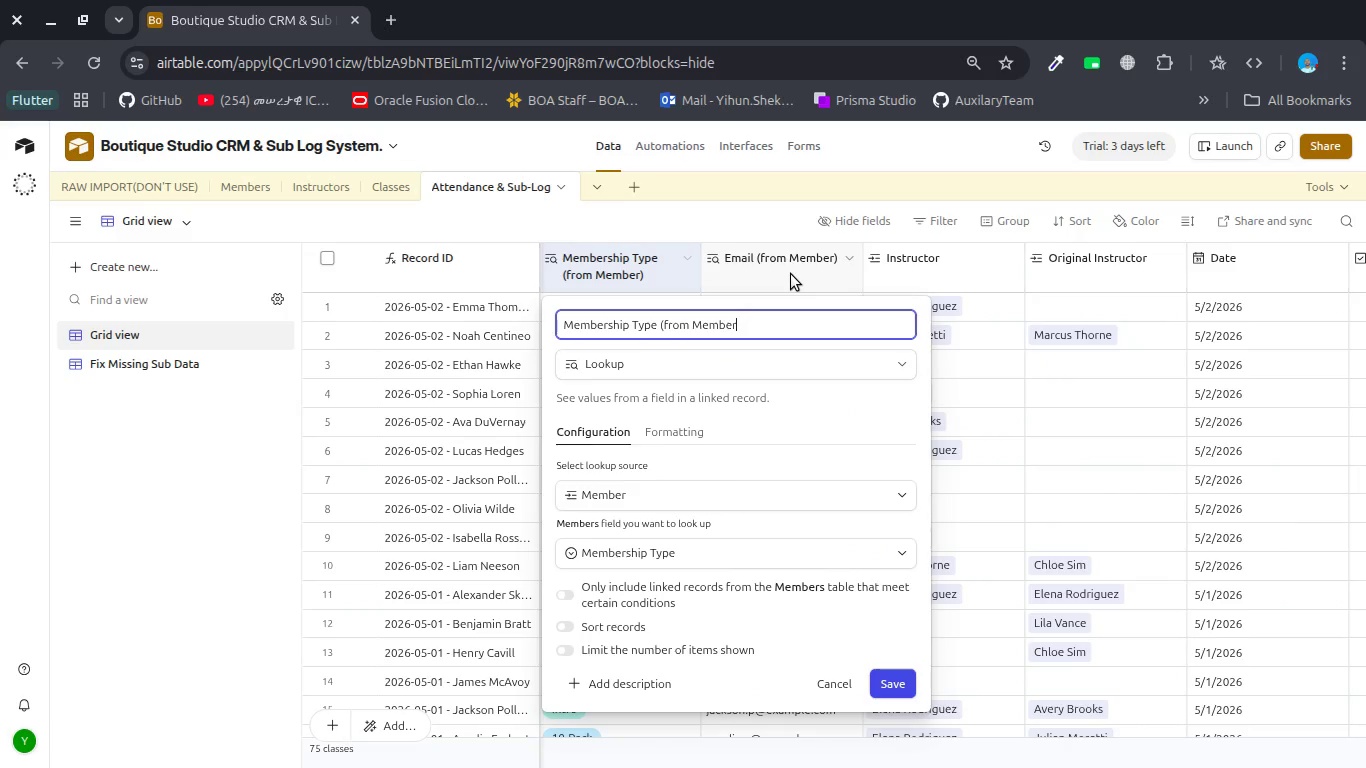 
hold_key(key=Backspace, duration=0.87)
 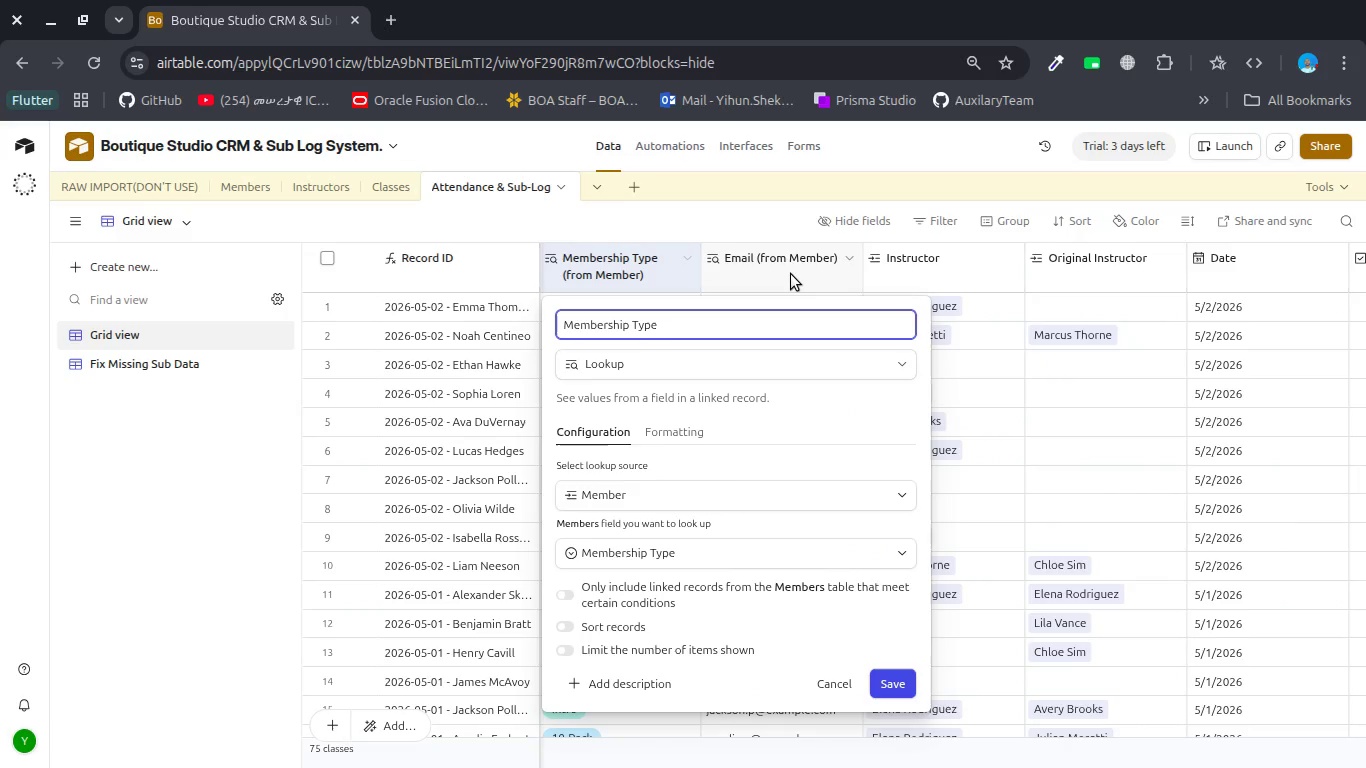 
key(Enter)
 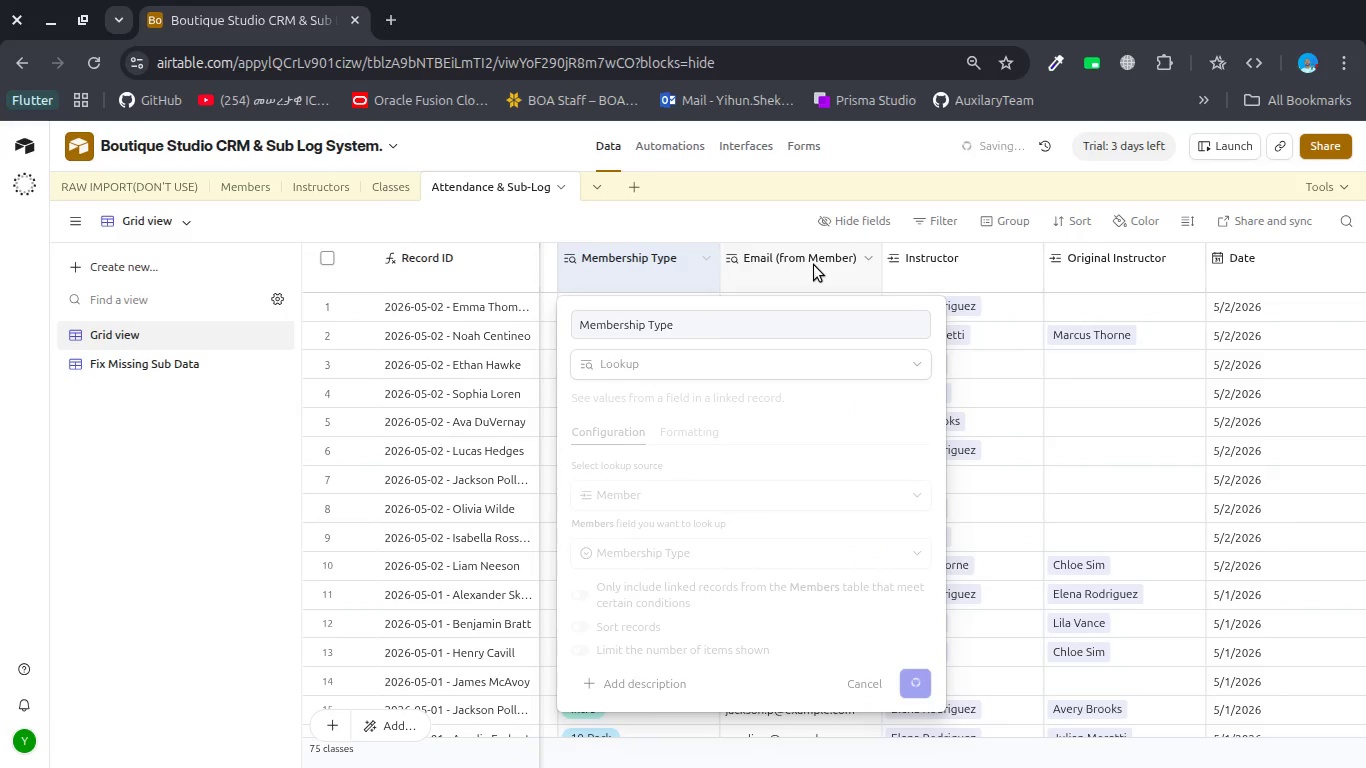 
left_click([814, 265])
 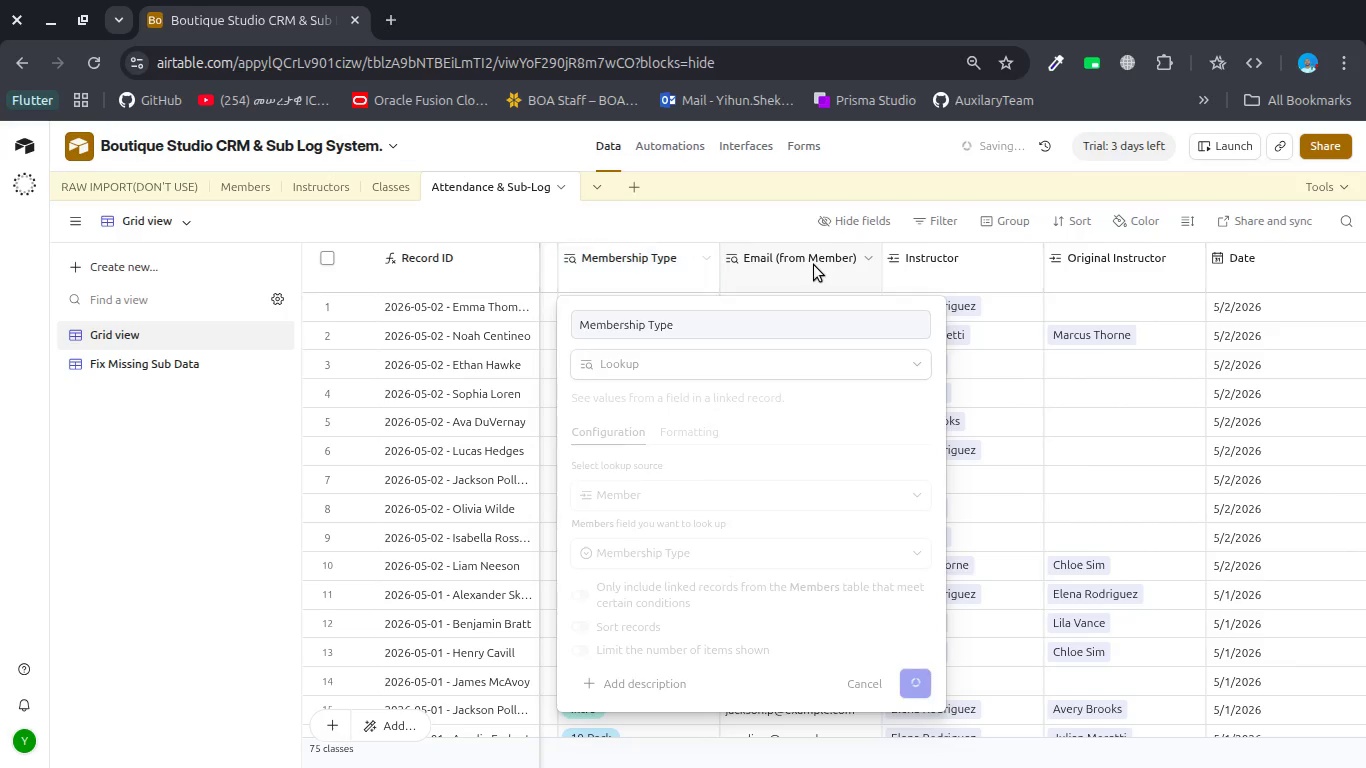 
left_click([814, 265])
 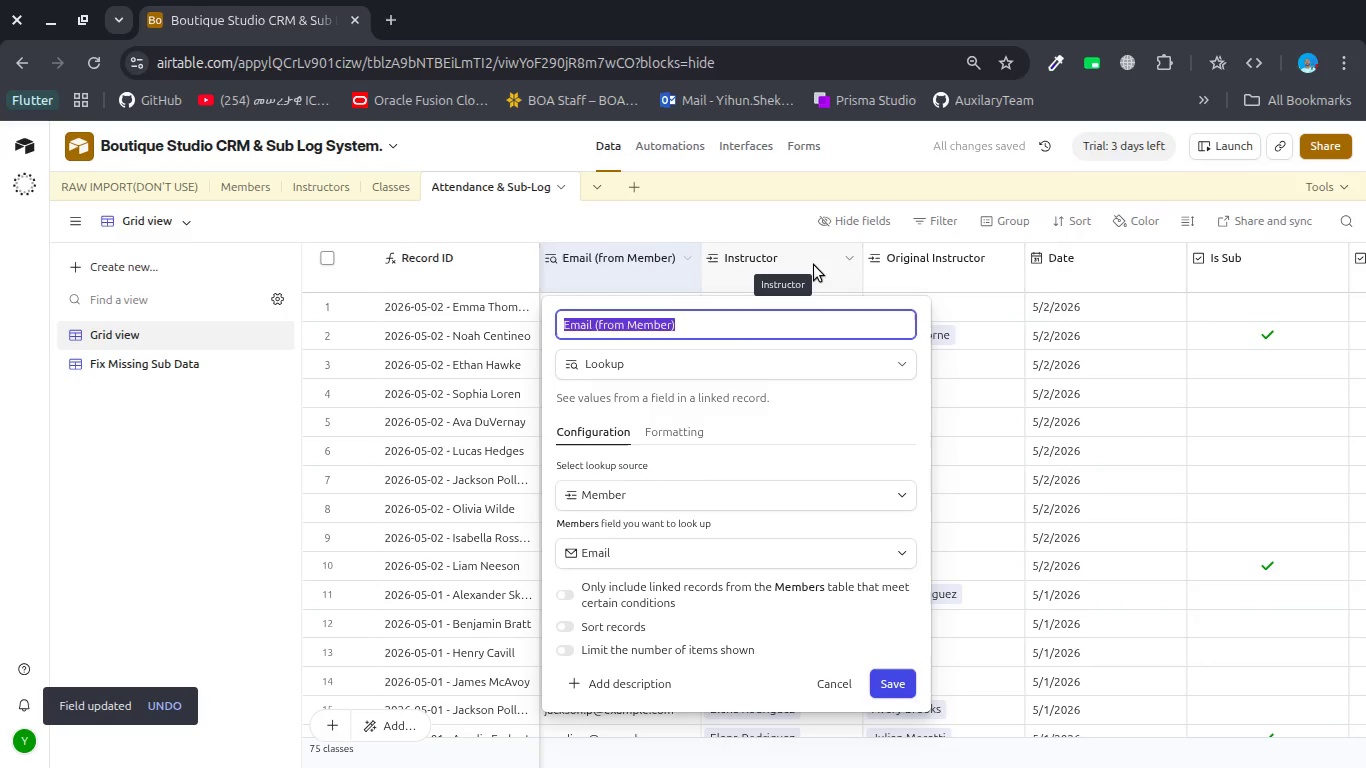 
key(ArrowRight)
 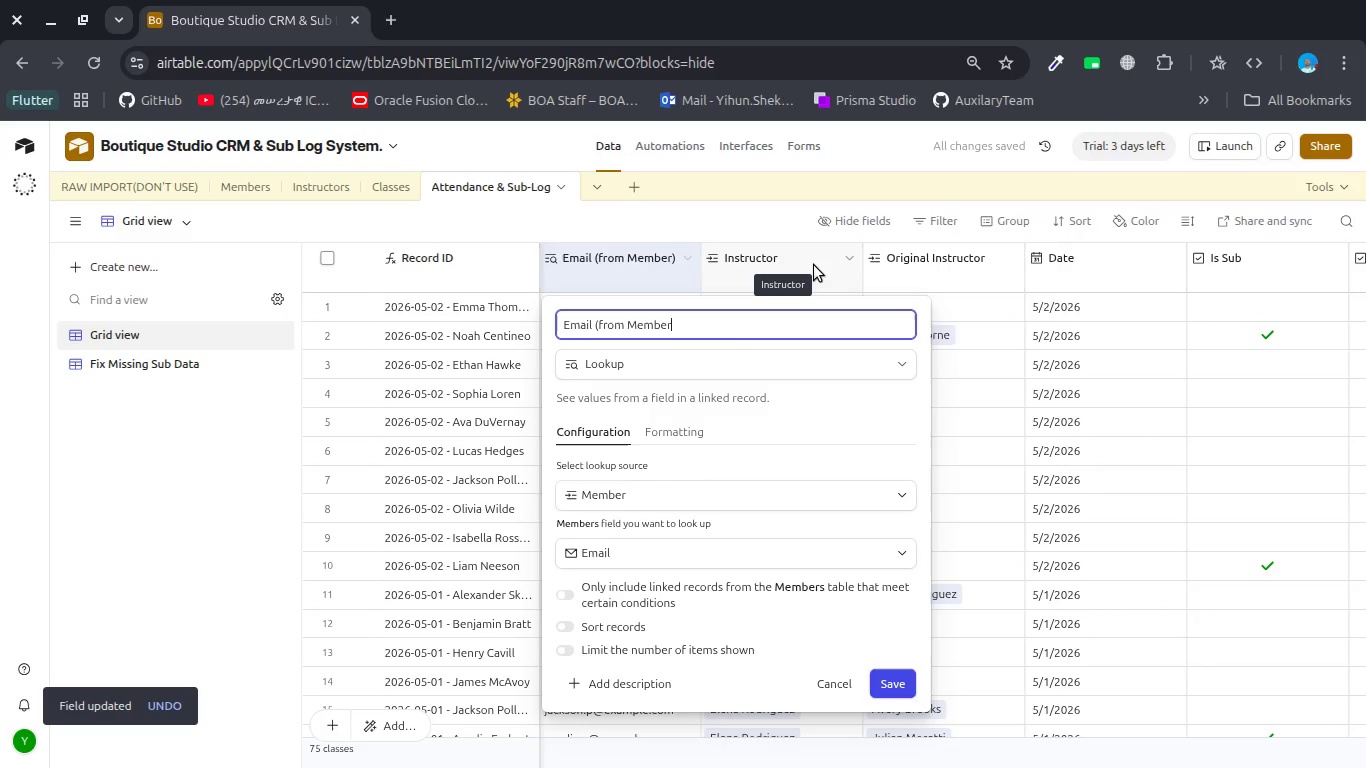 
hold_key(key=Backspace, duration=0.46)
 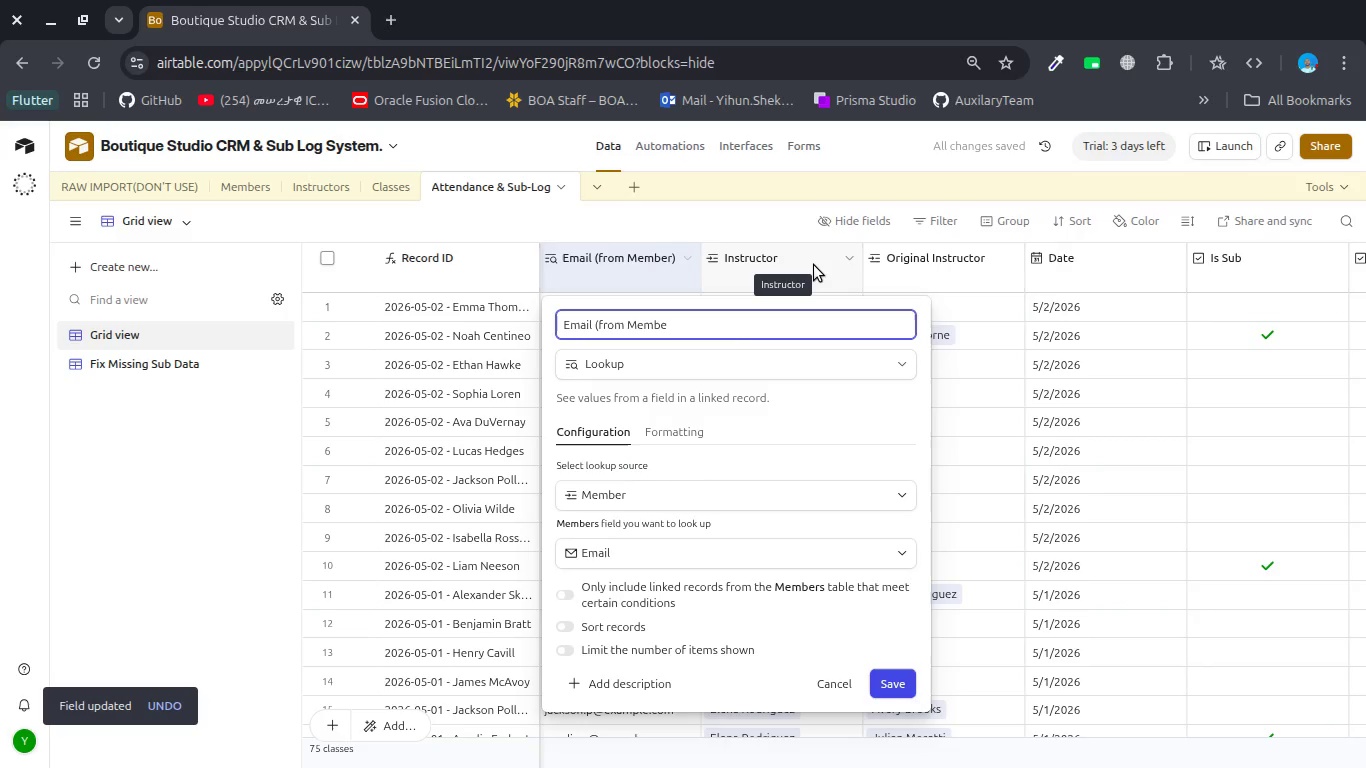 
key(Backspace)
 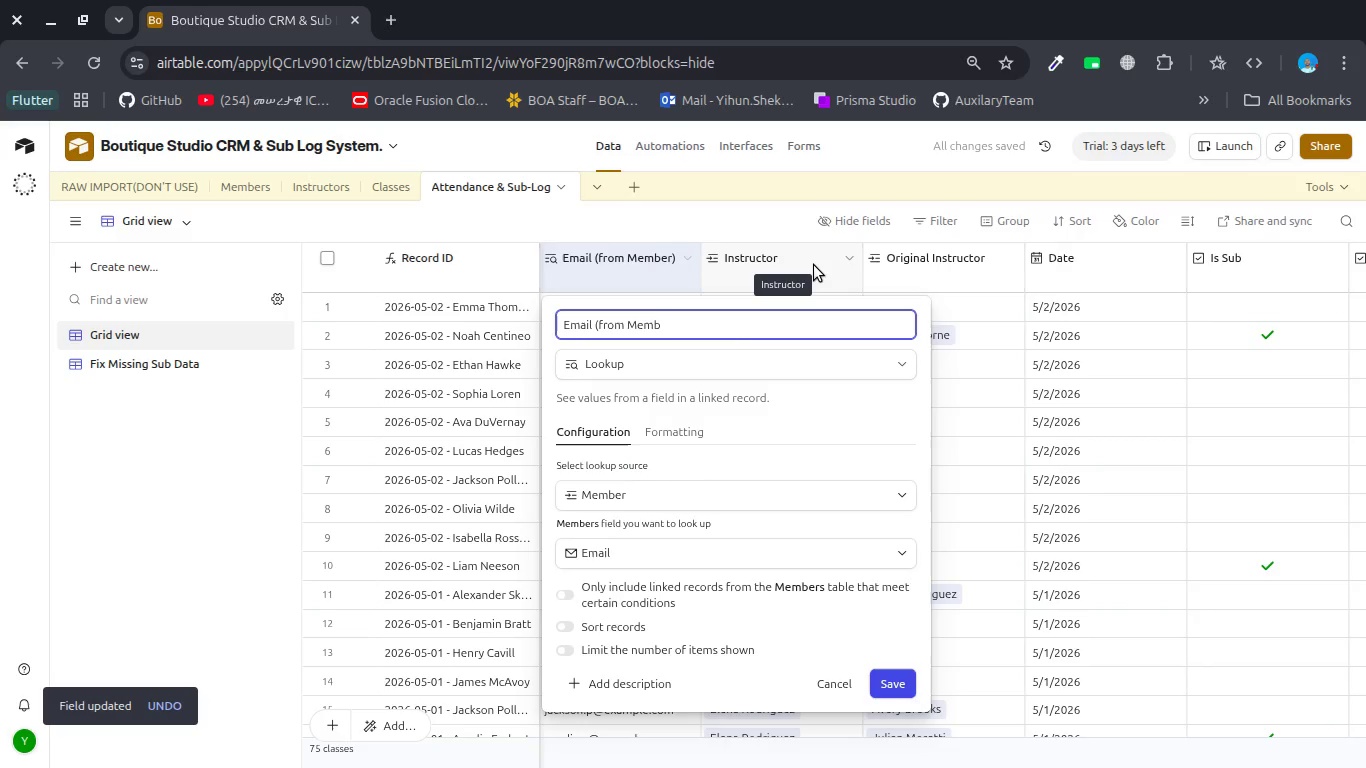 
key(Backspace)
 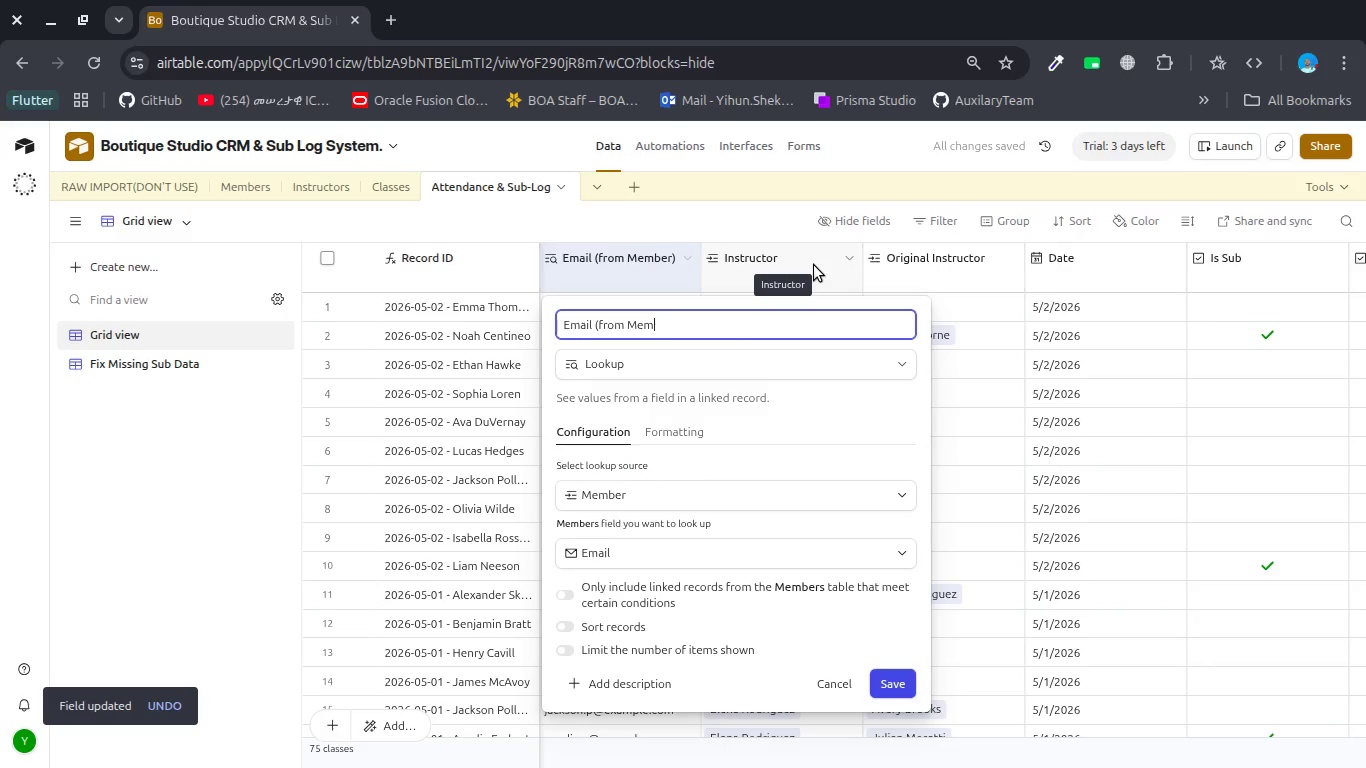 
key(Backspace)
 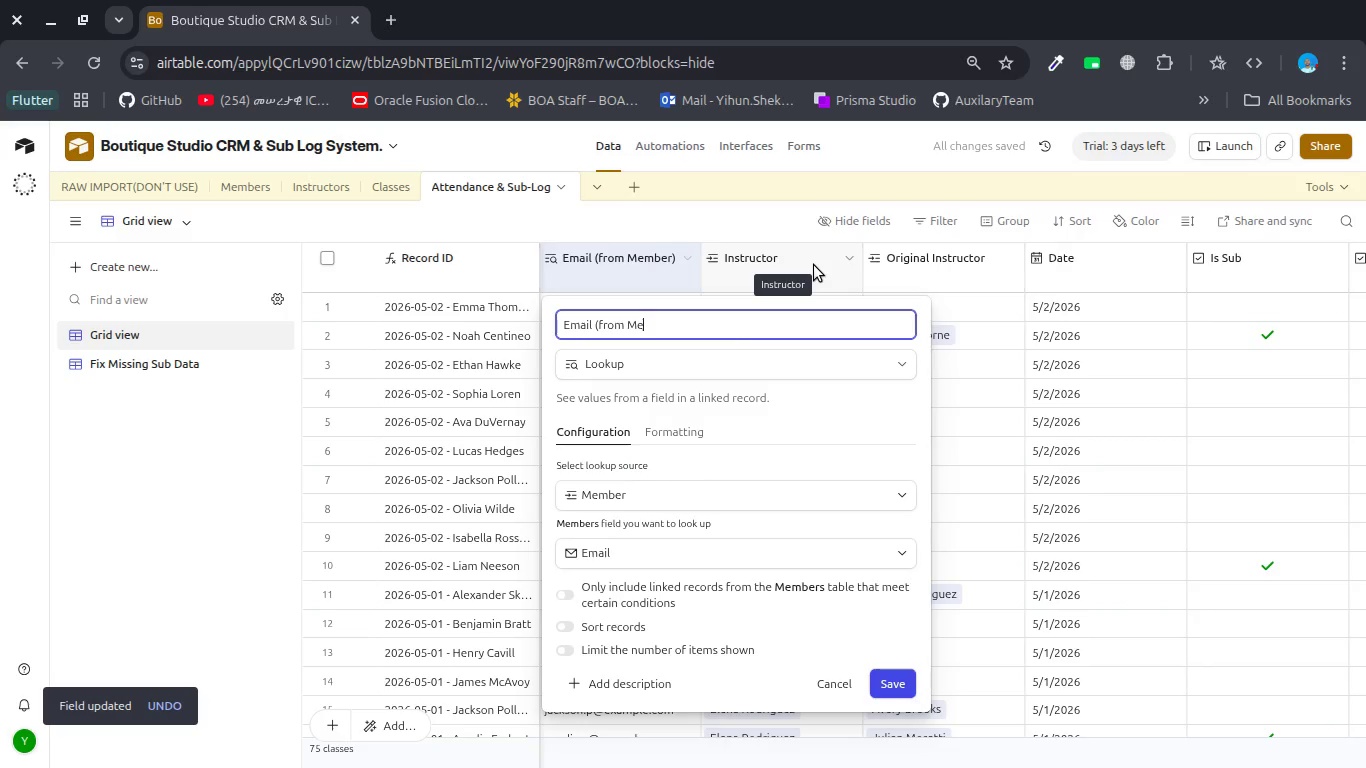 
key(Backspace)
 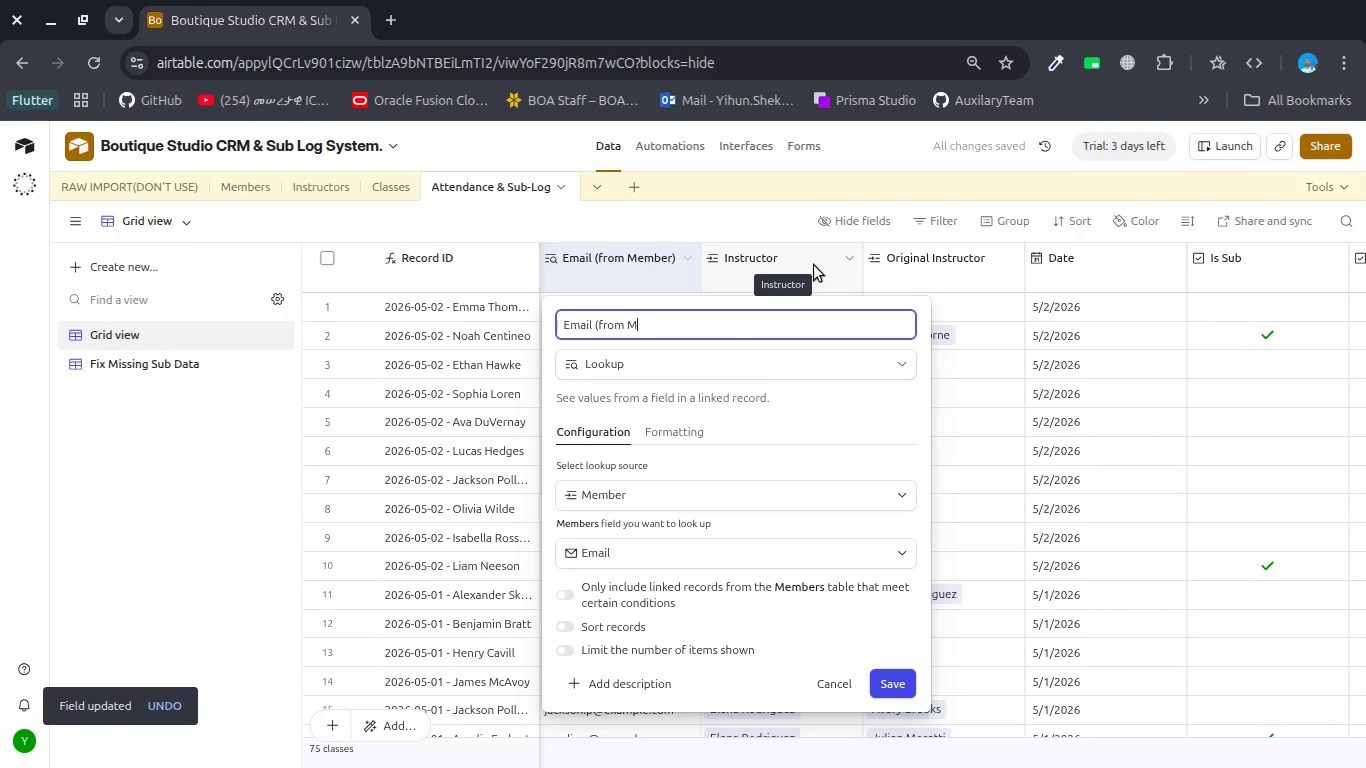 
key(Backspace)
 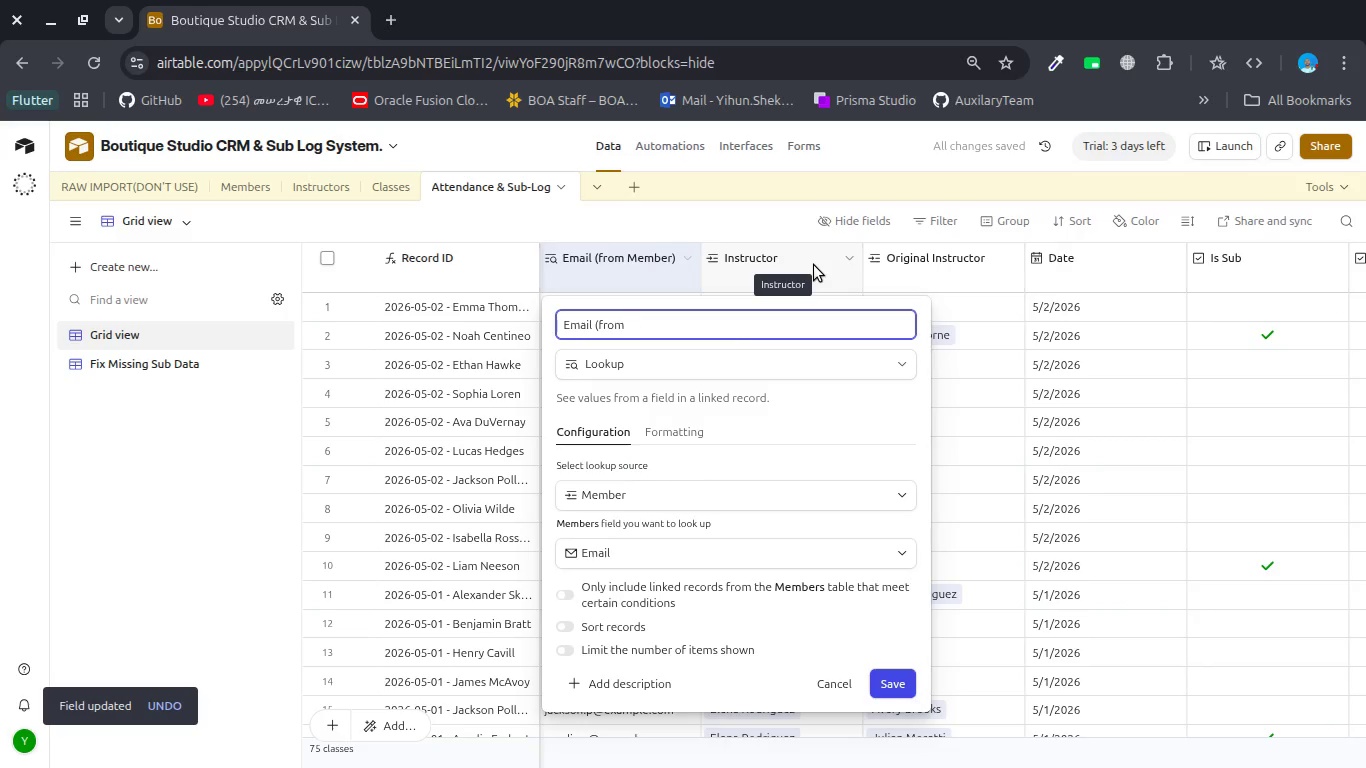 
key(Backspace)
 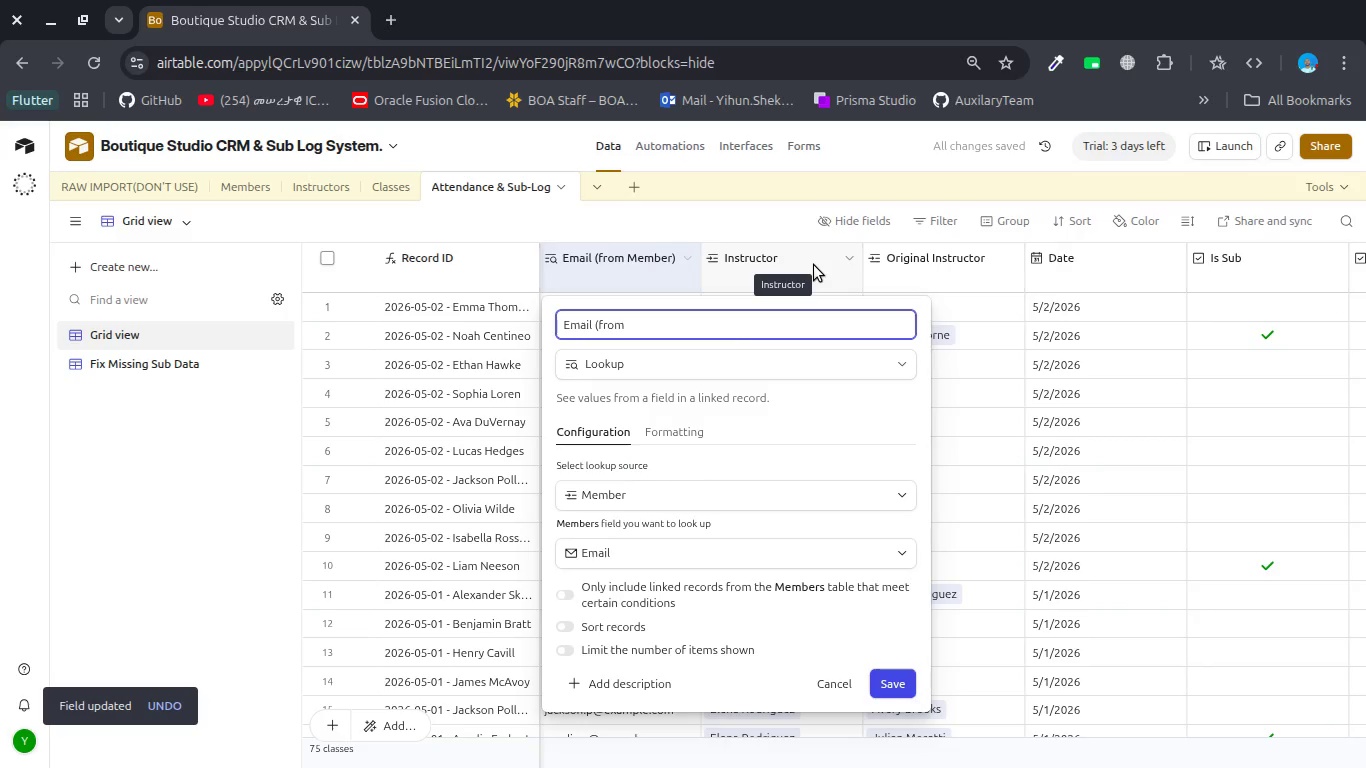 
key(Backspace)
 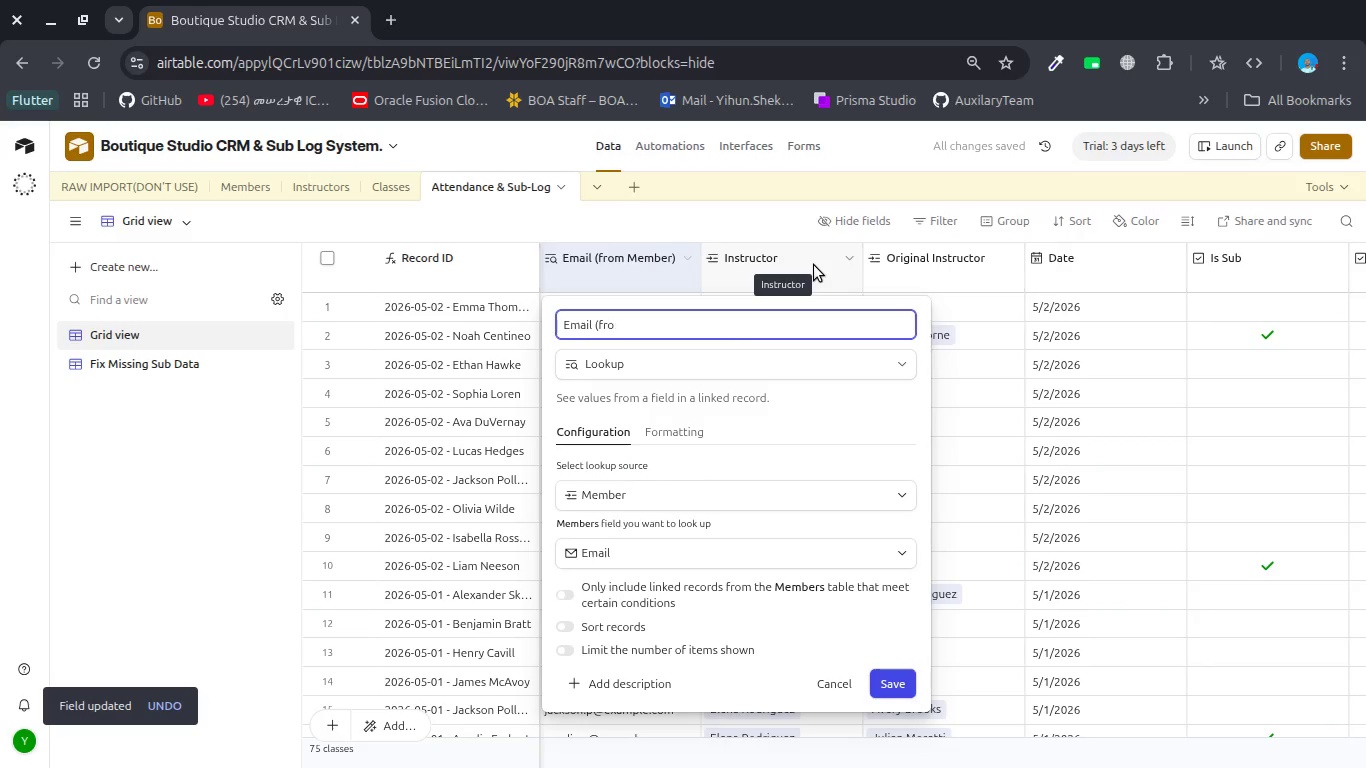 
key(Backspace)
 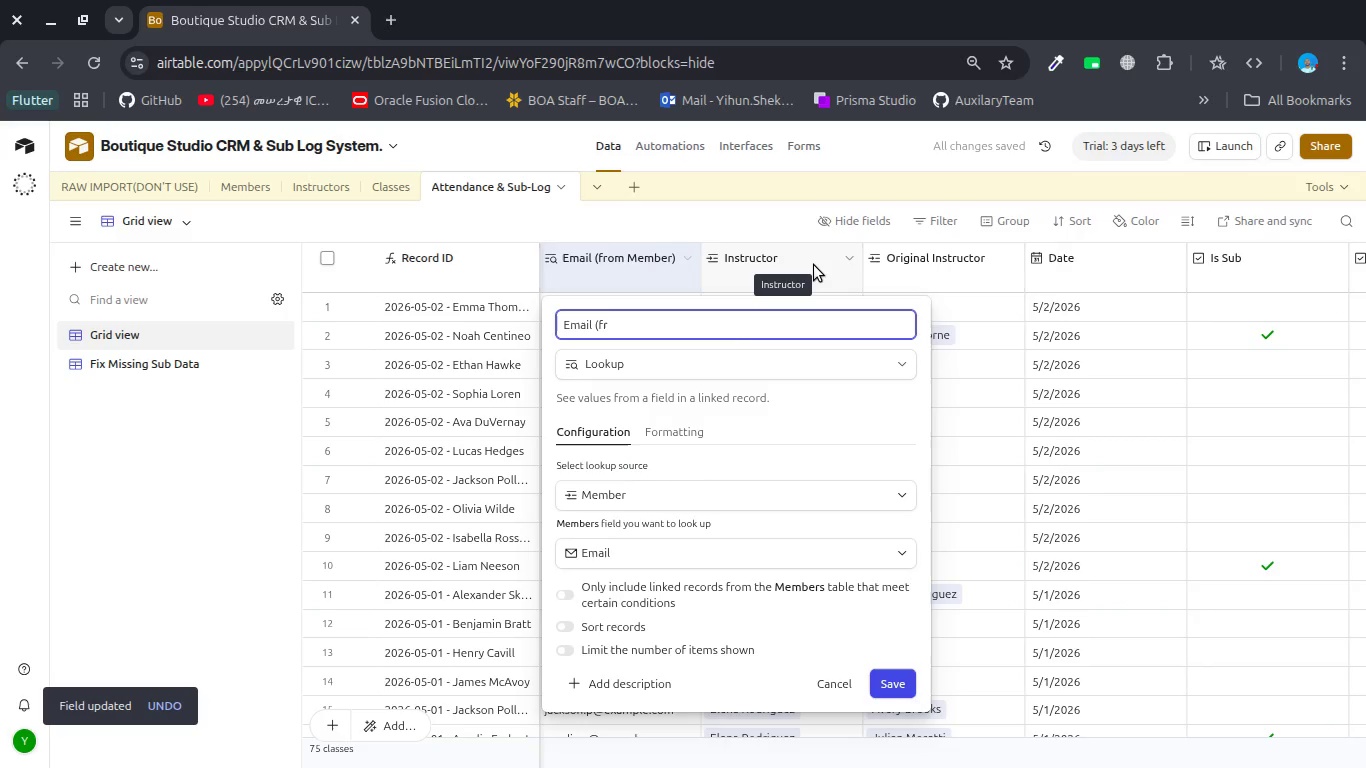 
key(Backspace)
 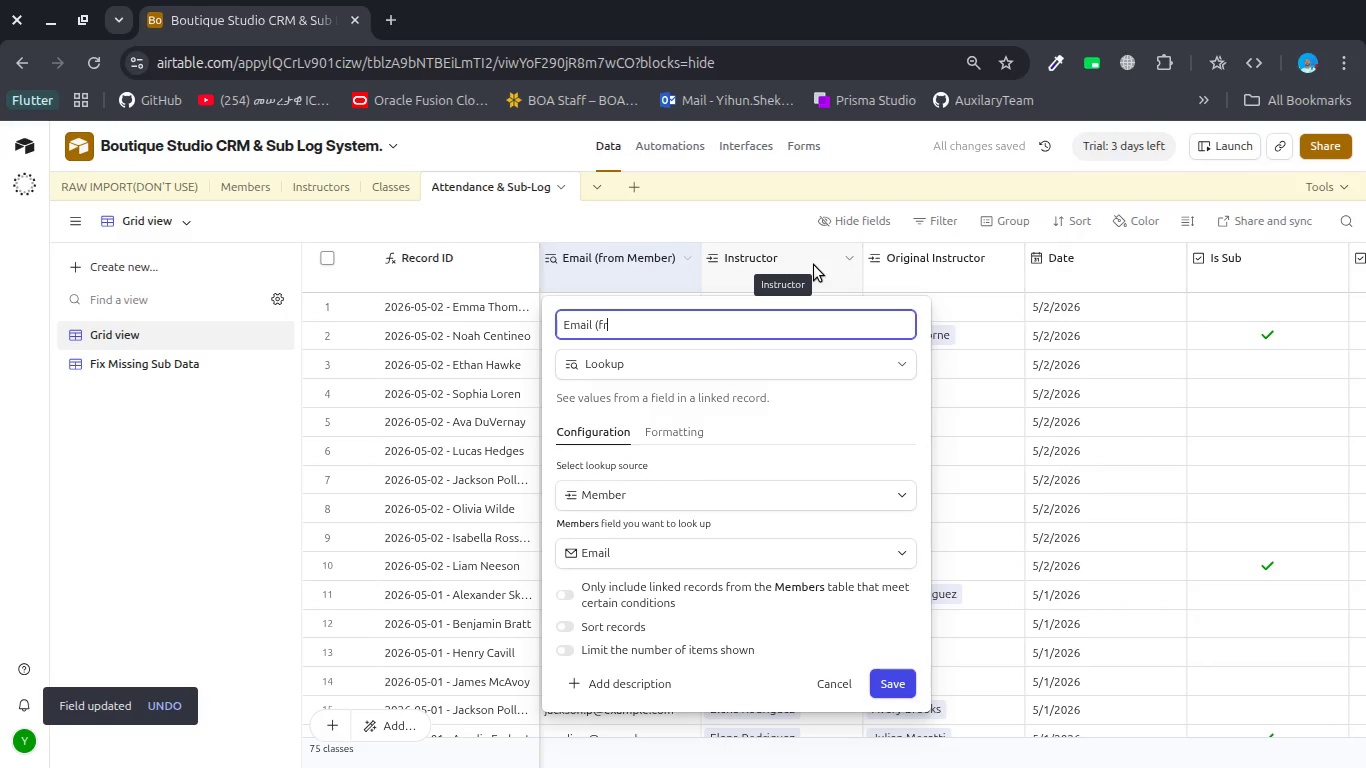 
key(Backspace)
 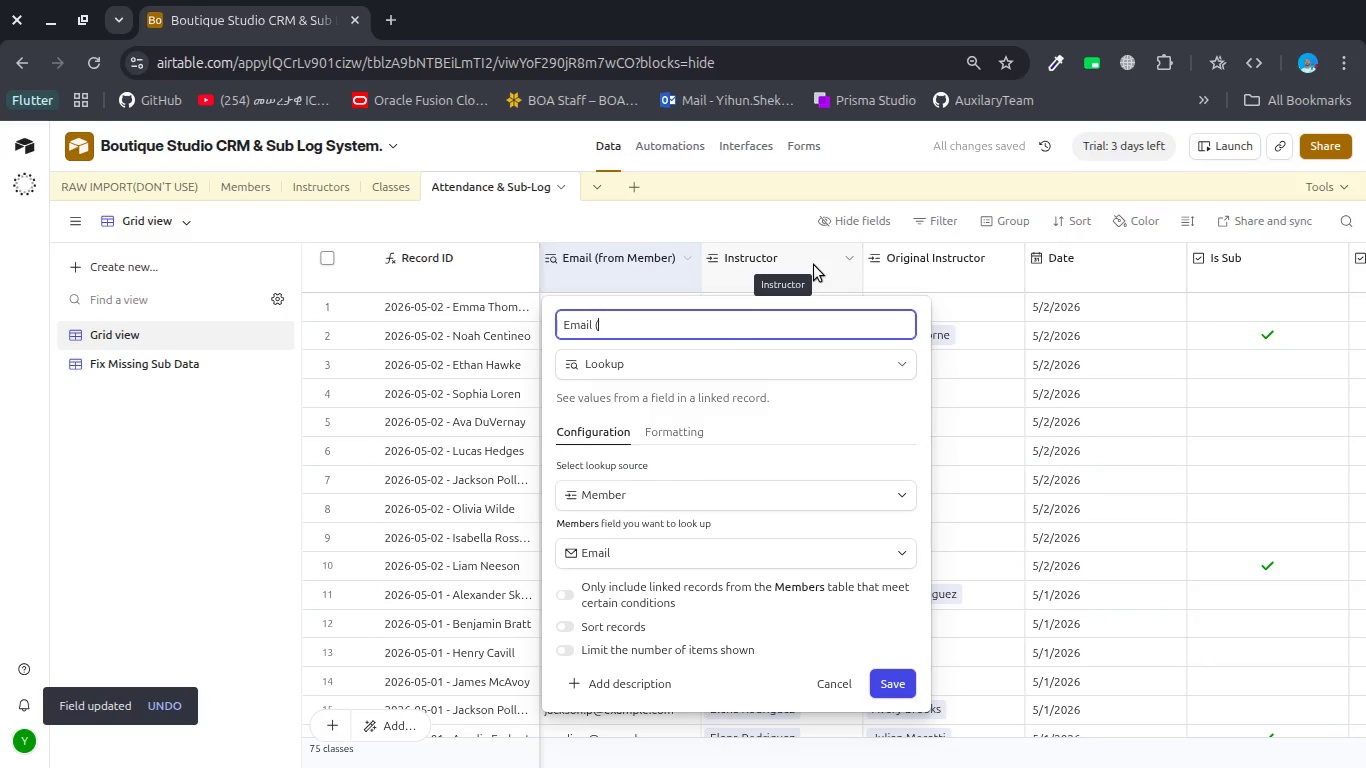 
key(Backspace)
 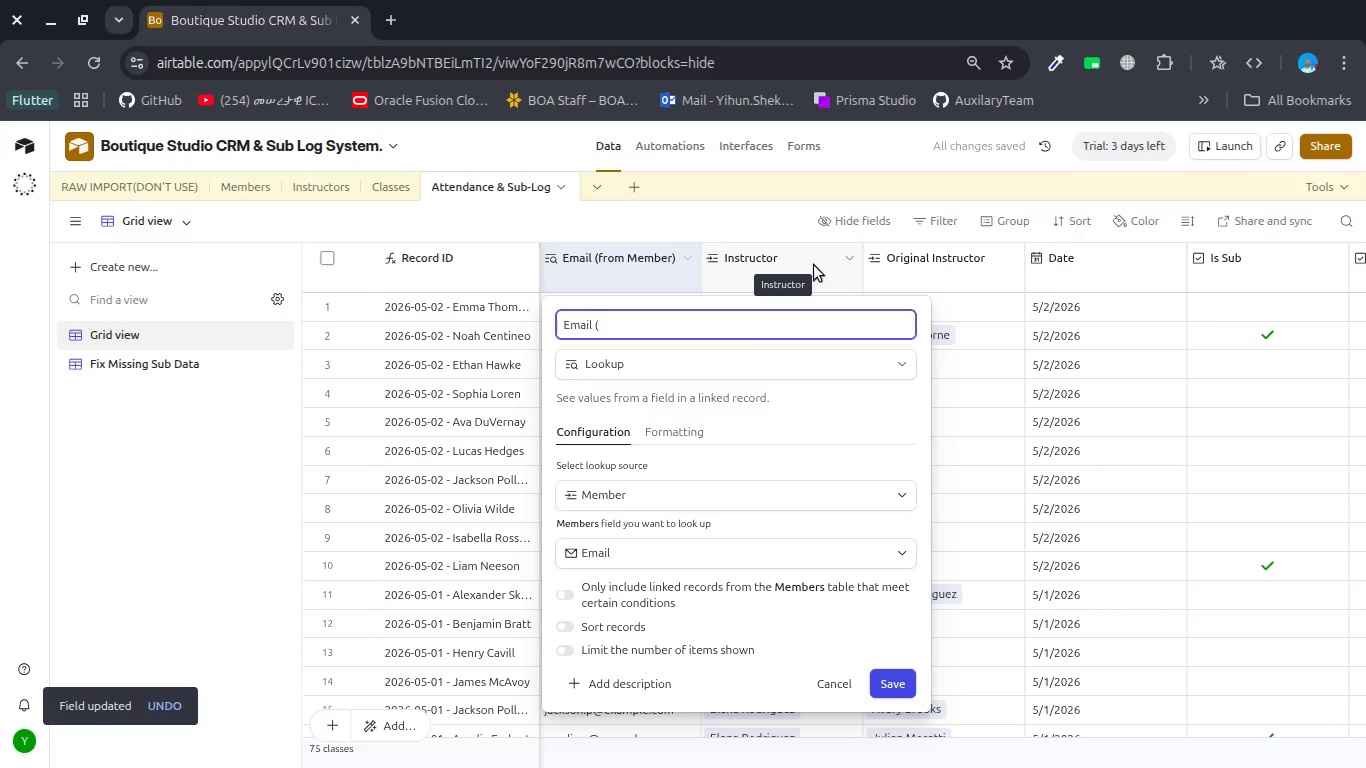 
key(Backspace)
 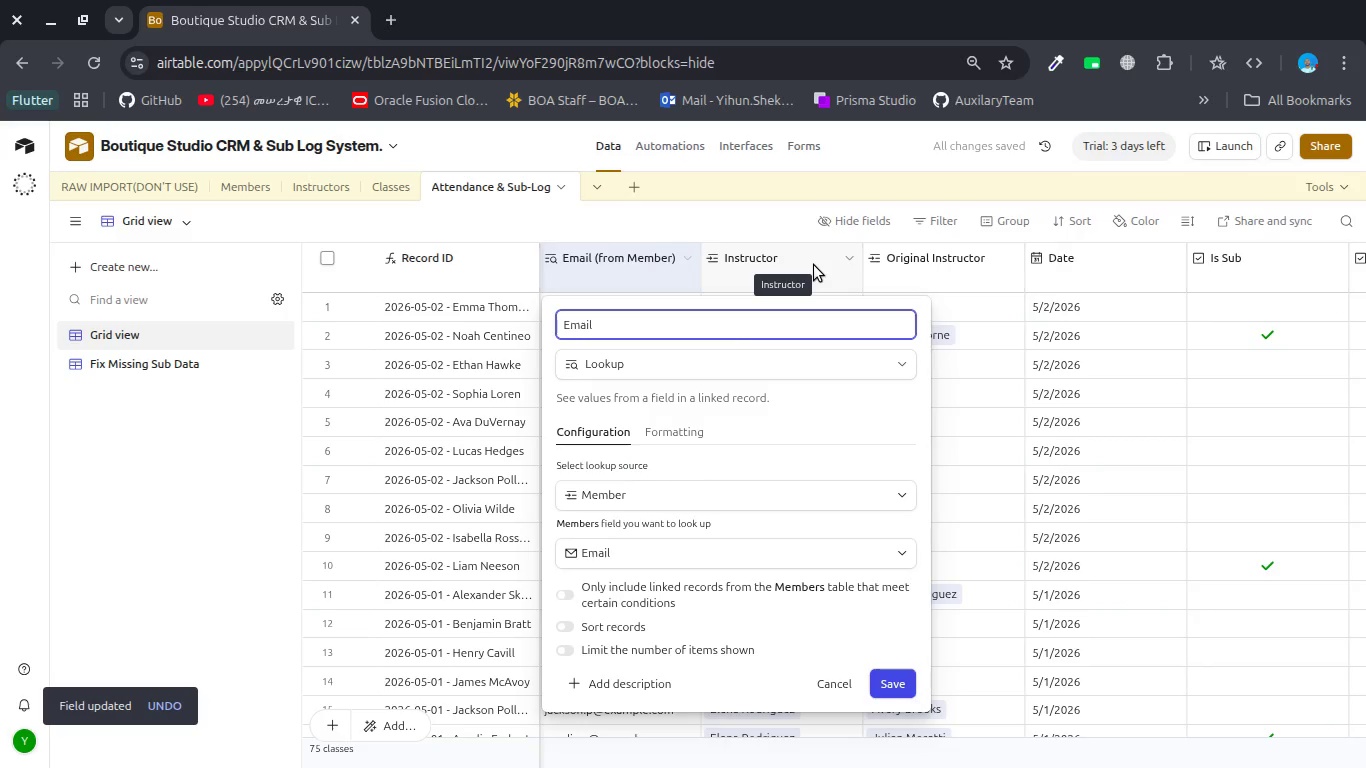 
key(Enter)
 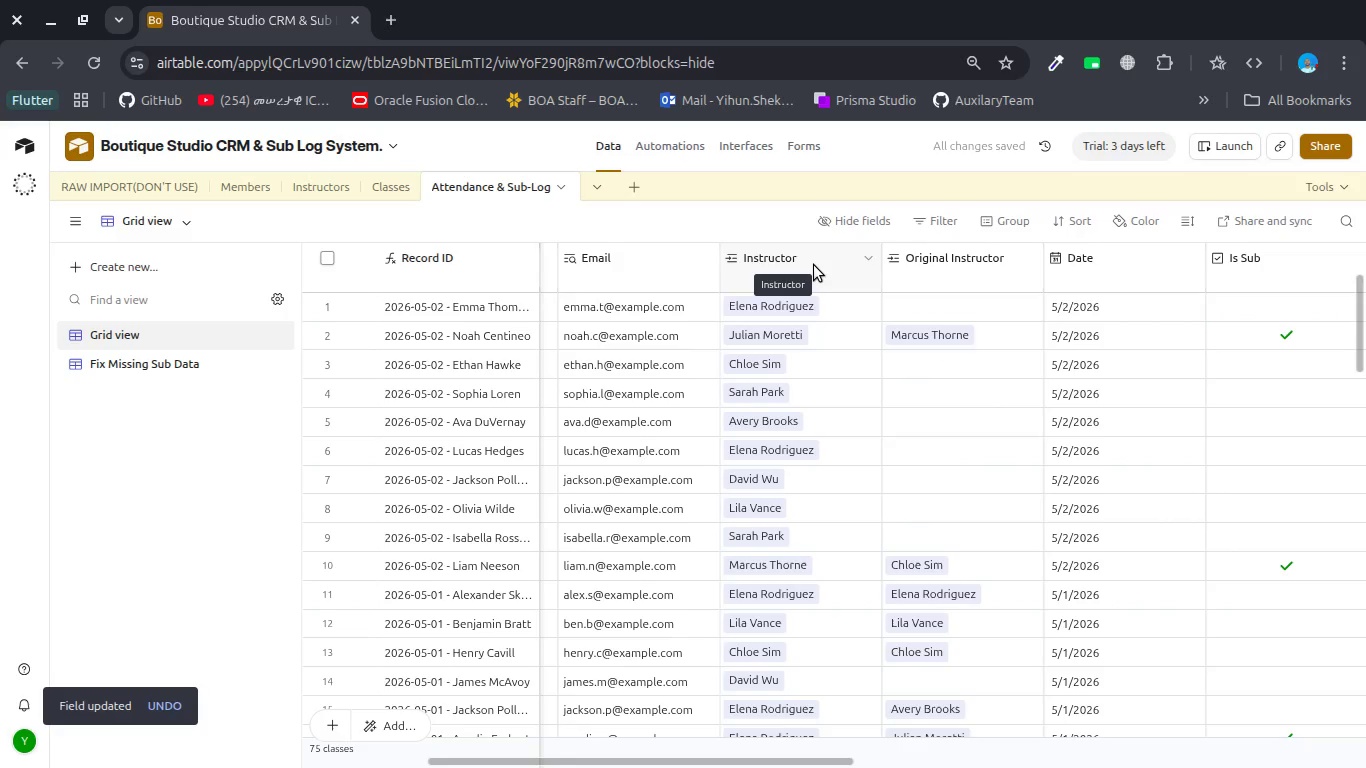 
scroll: coordinate [814, 265], scroll_direction: up, amount: 5.0
 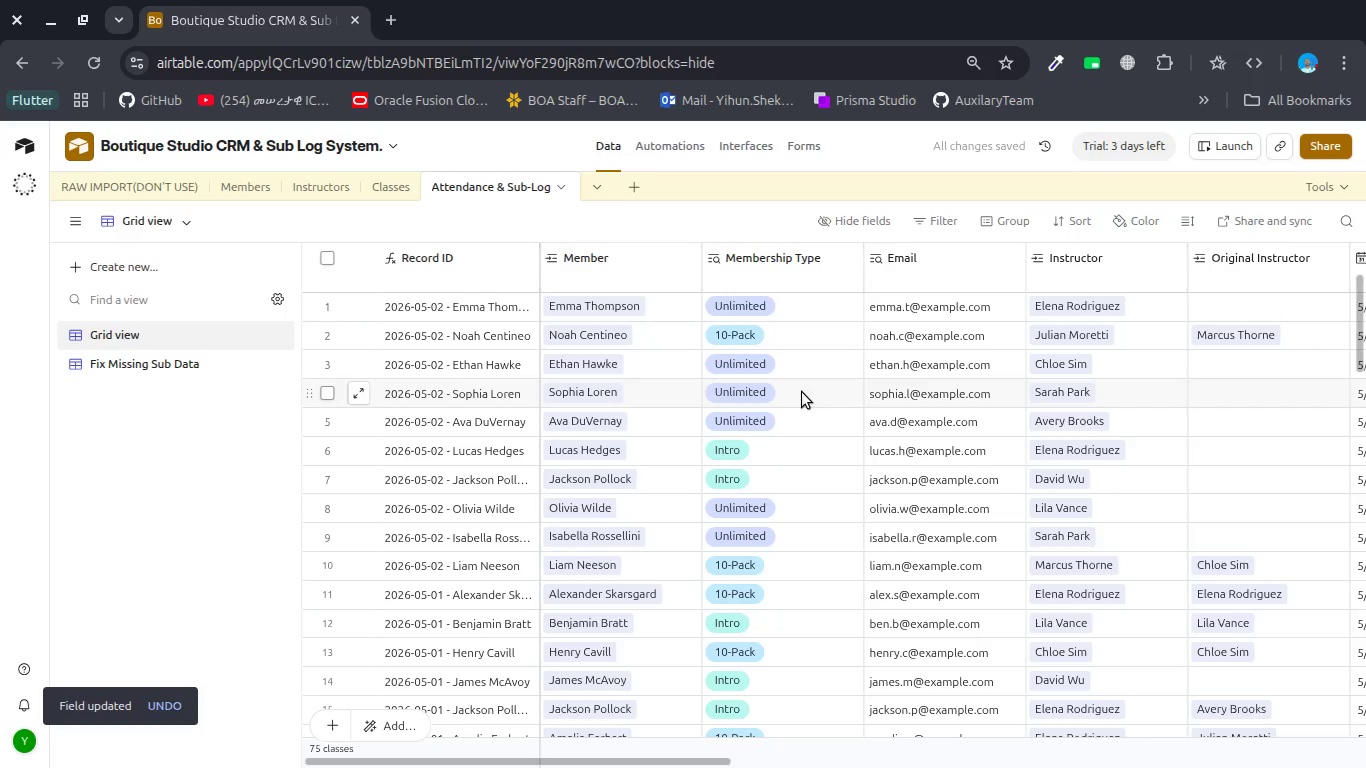 
scroll: coordinate [802, 392], scroll_direction: down, amount: 3.0
 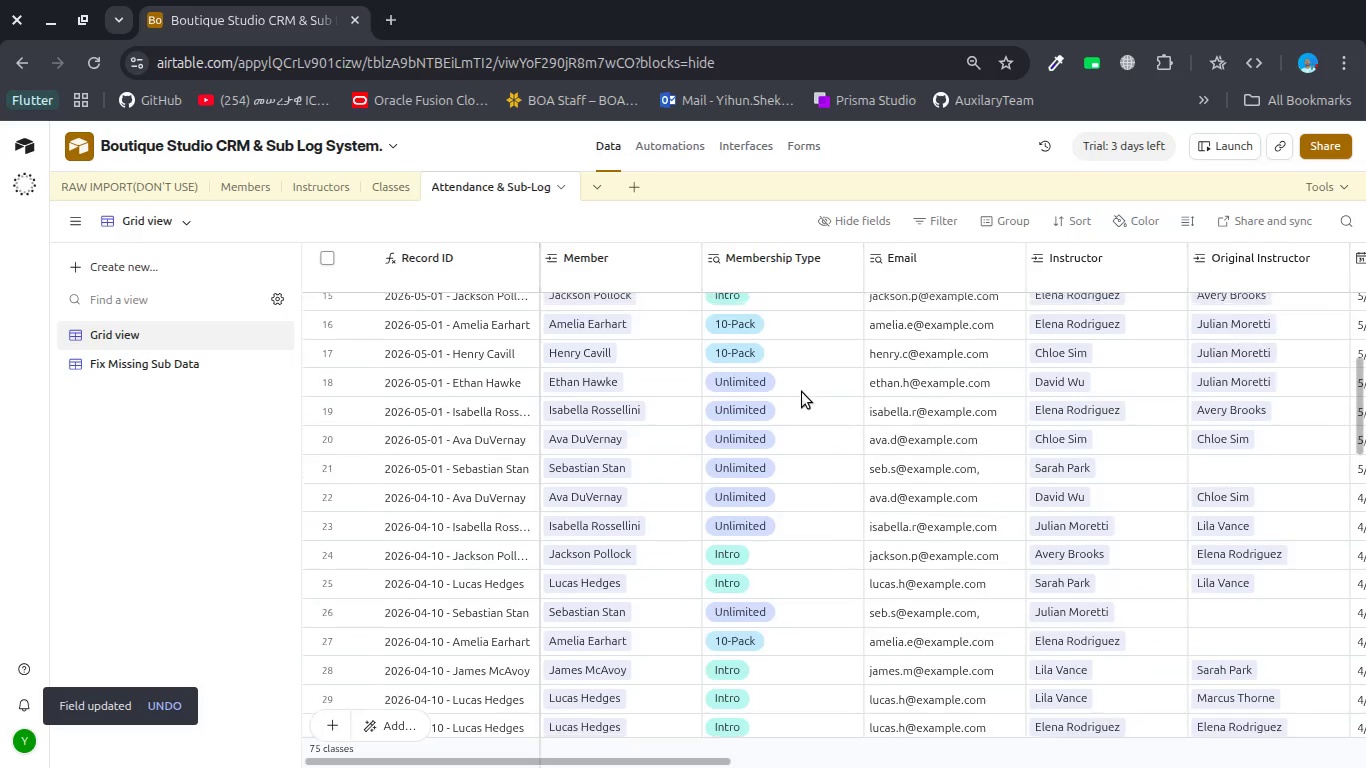 
scroll: coordinate [802, 392], scroll_direction: up, amount: 4.0
 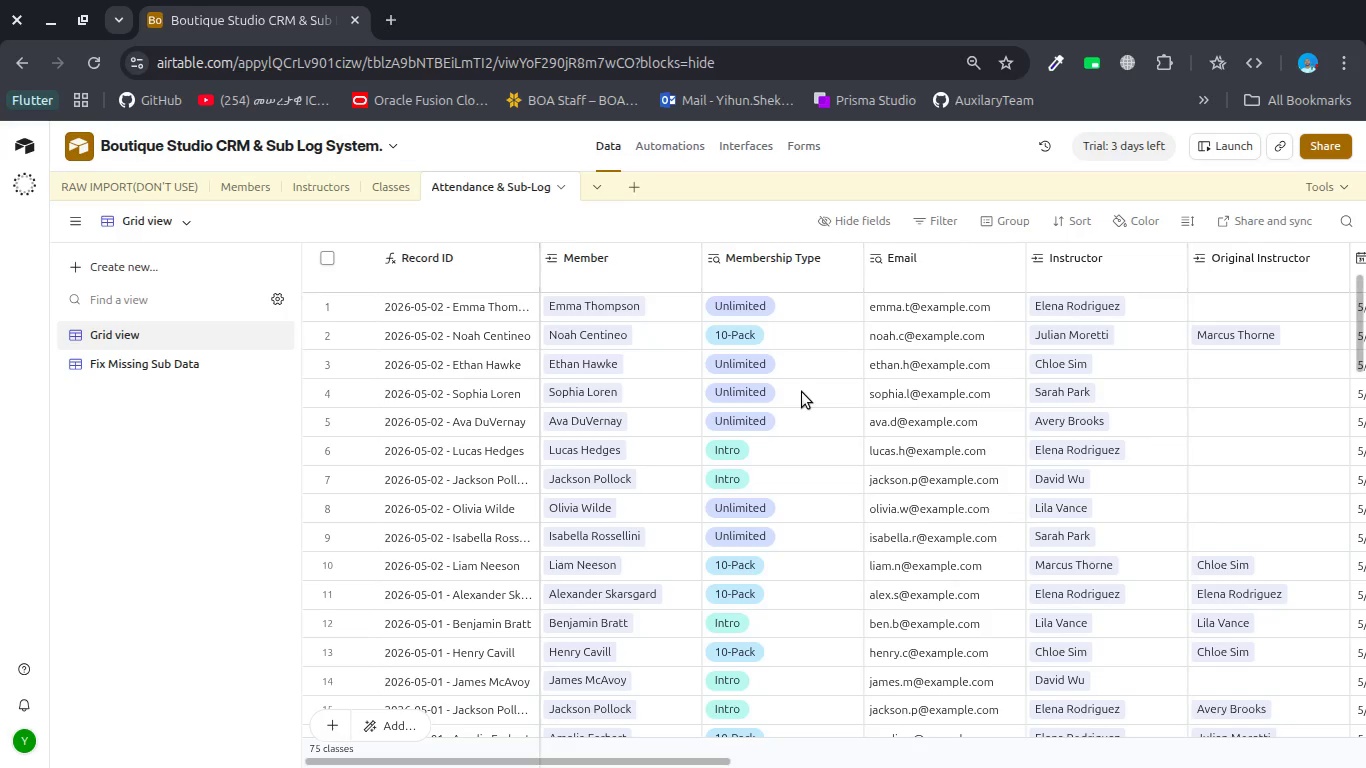 
wait(21.47)
 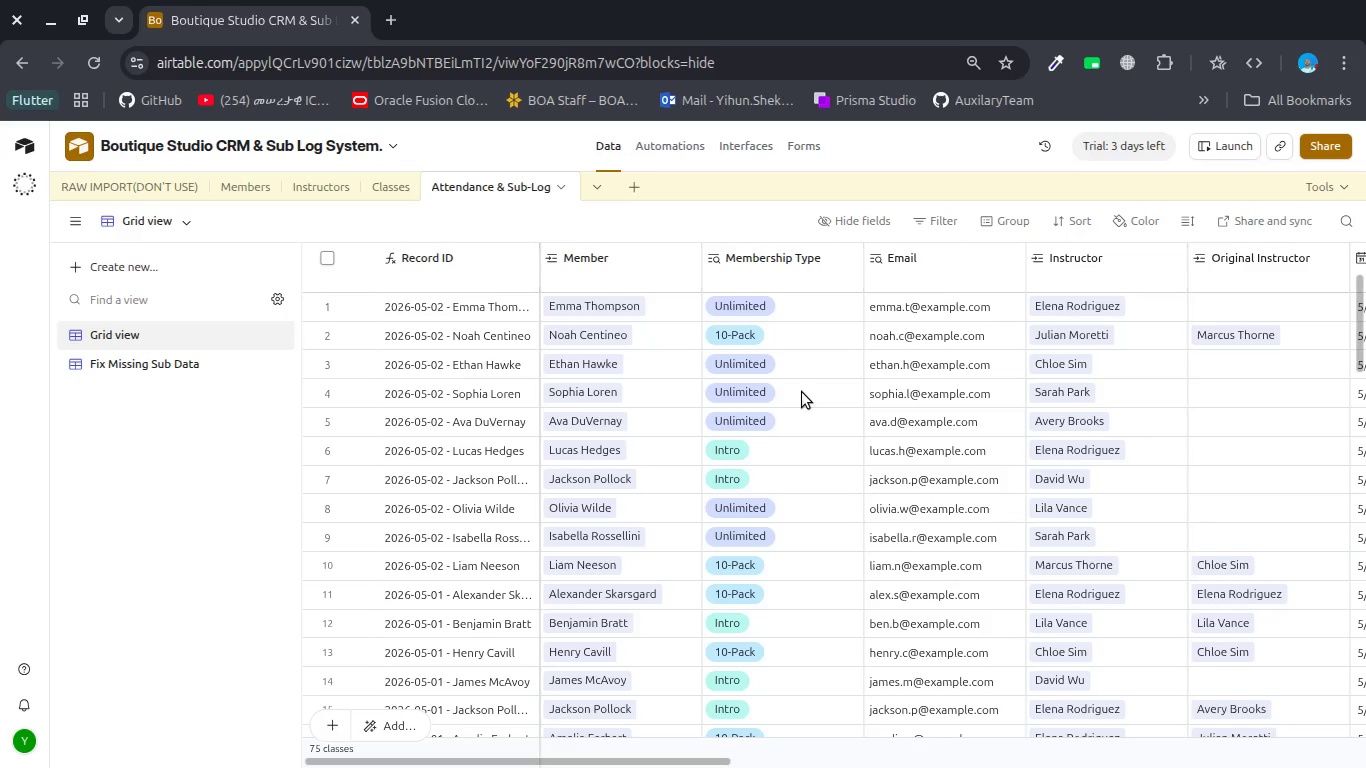 
scroll: coordinate [802, 392], scroll_direction: up, amount: 3.0
 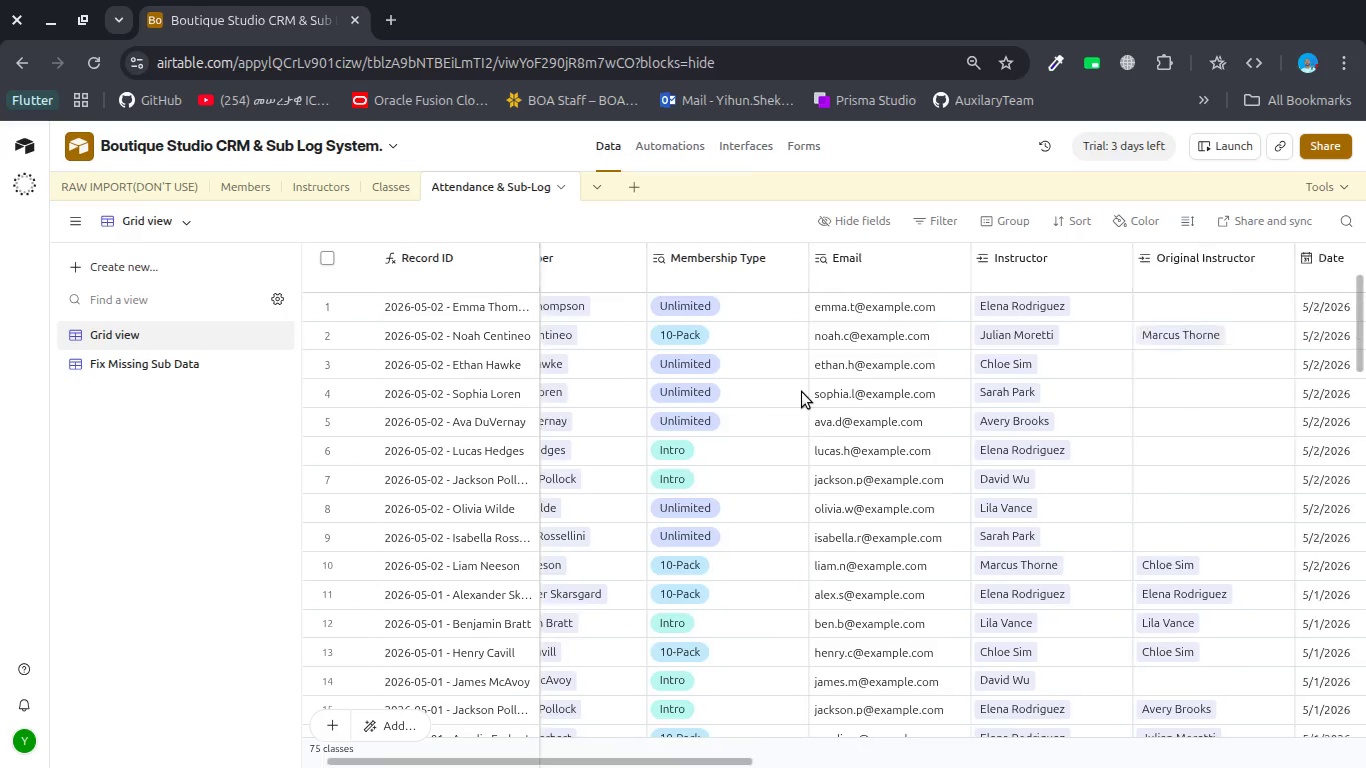 
scroll: coordinate [802, 392], scroll_direction: down, amount: 3.0
 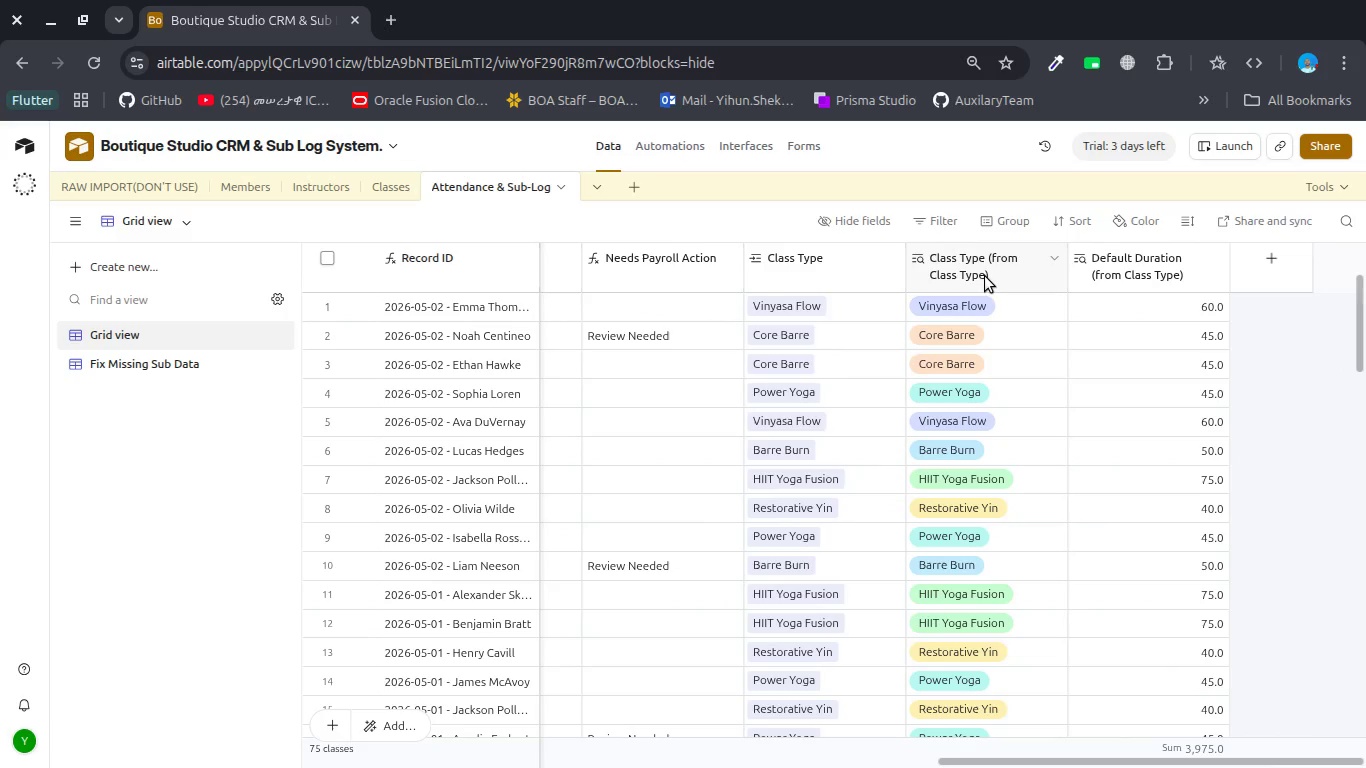 
double_click([995, 275])
 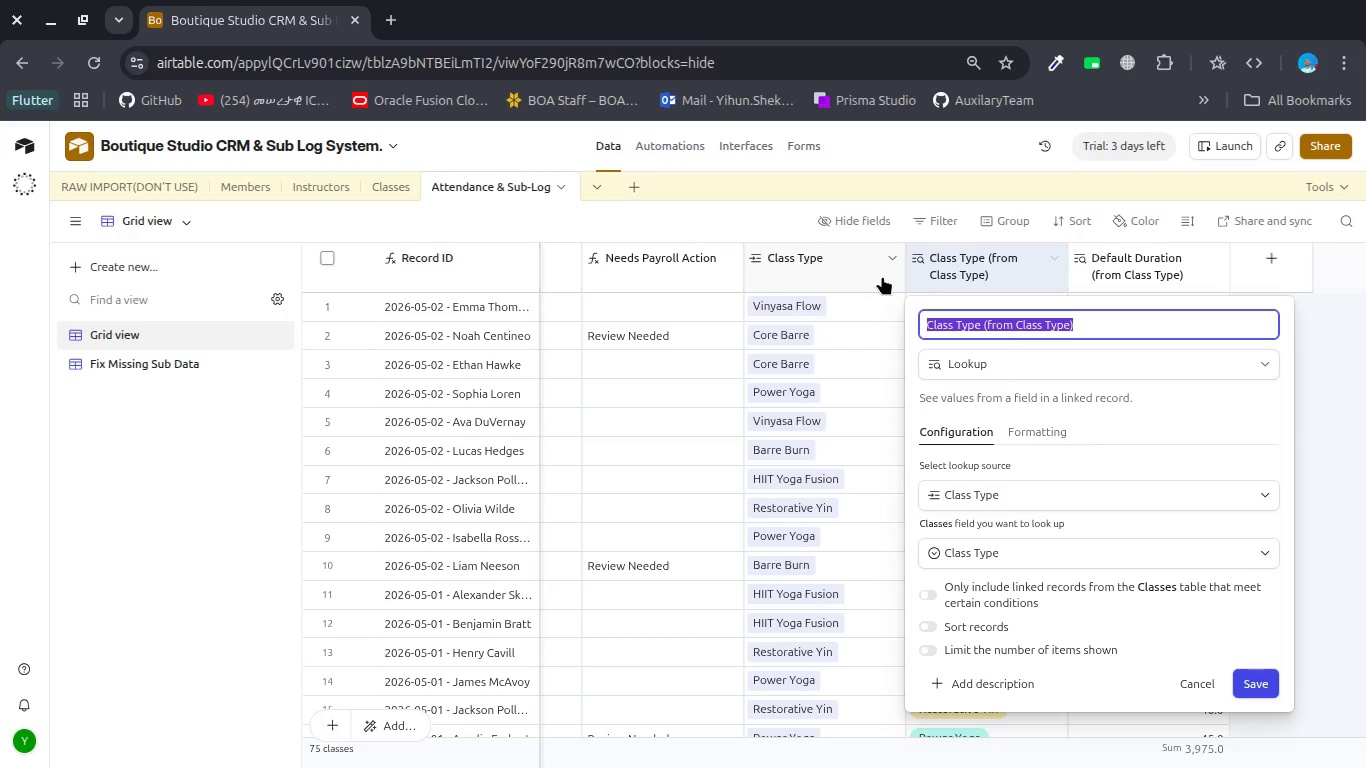 
wait(20.1)
 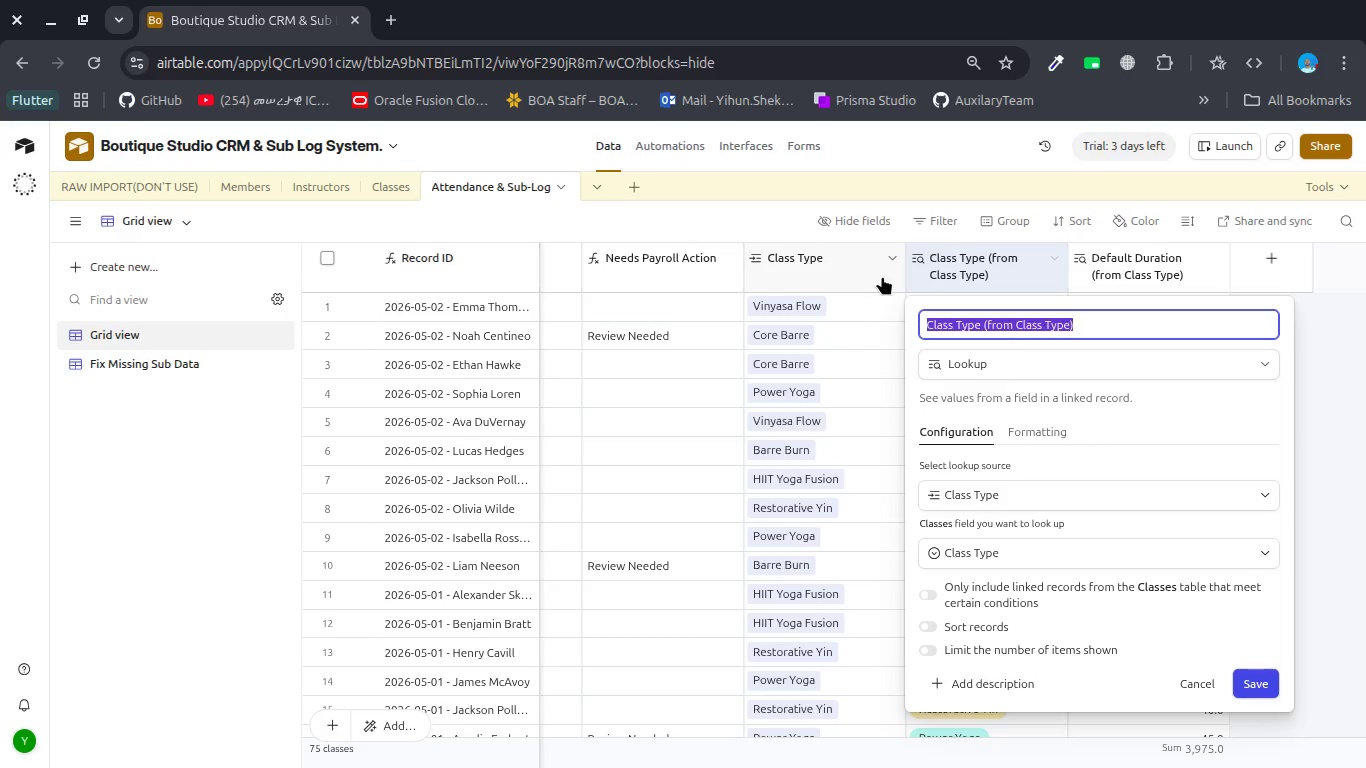 
double_click([788, 272])
 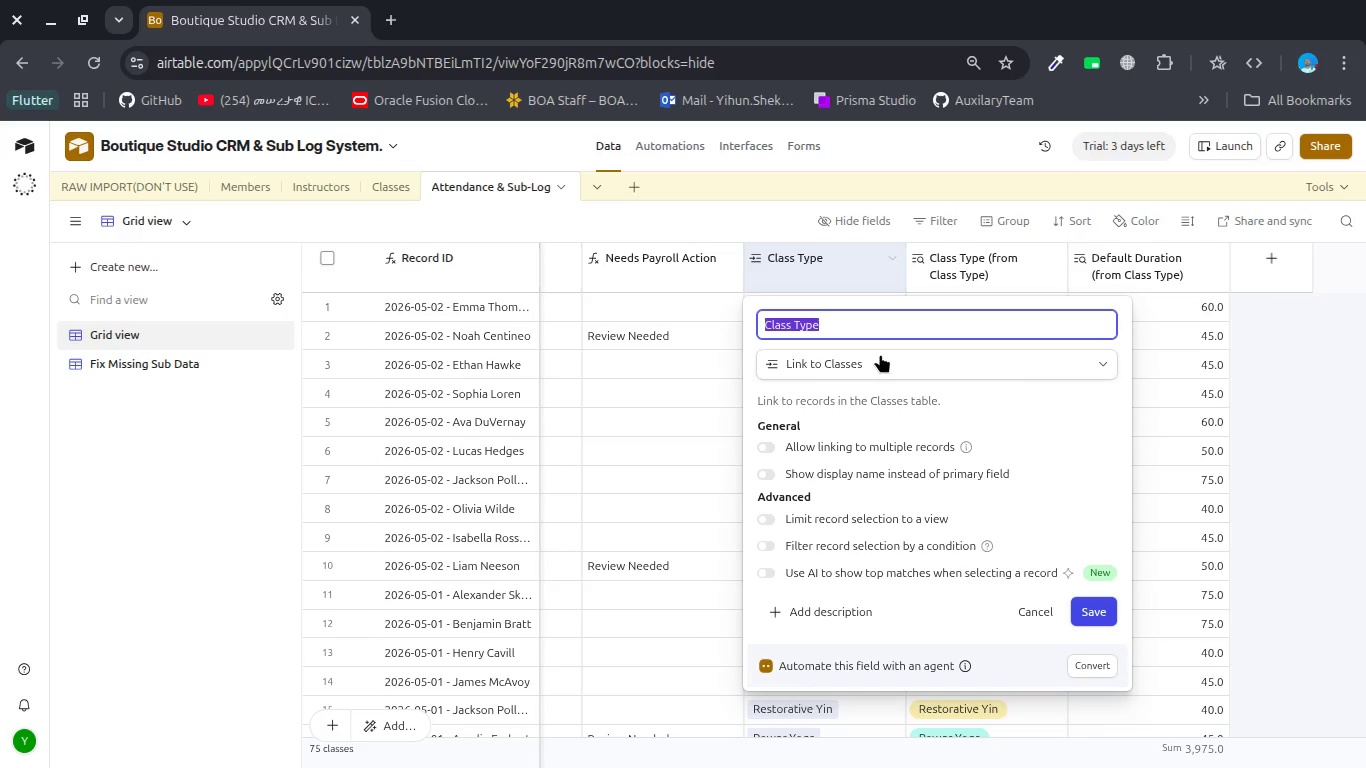 
wait(13.27)
 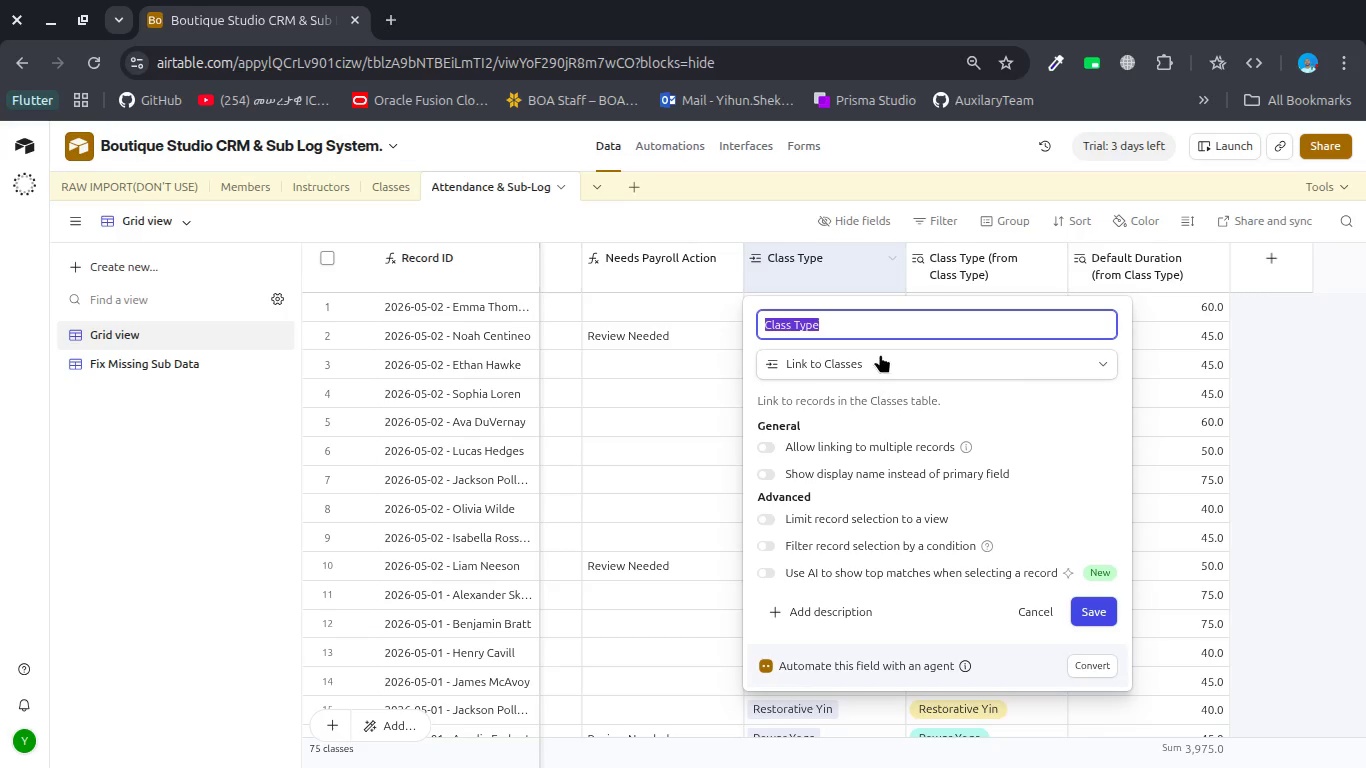 
left_click([910, 541])
 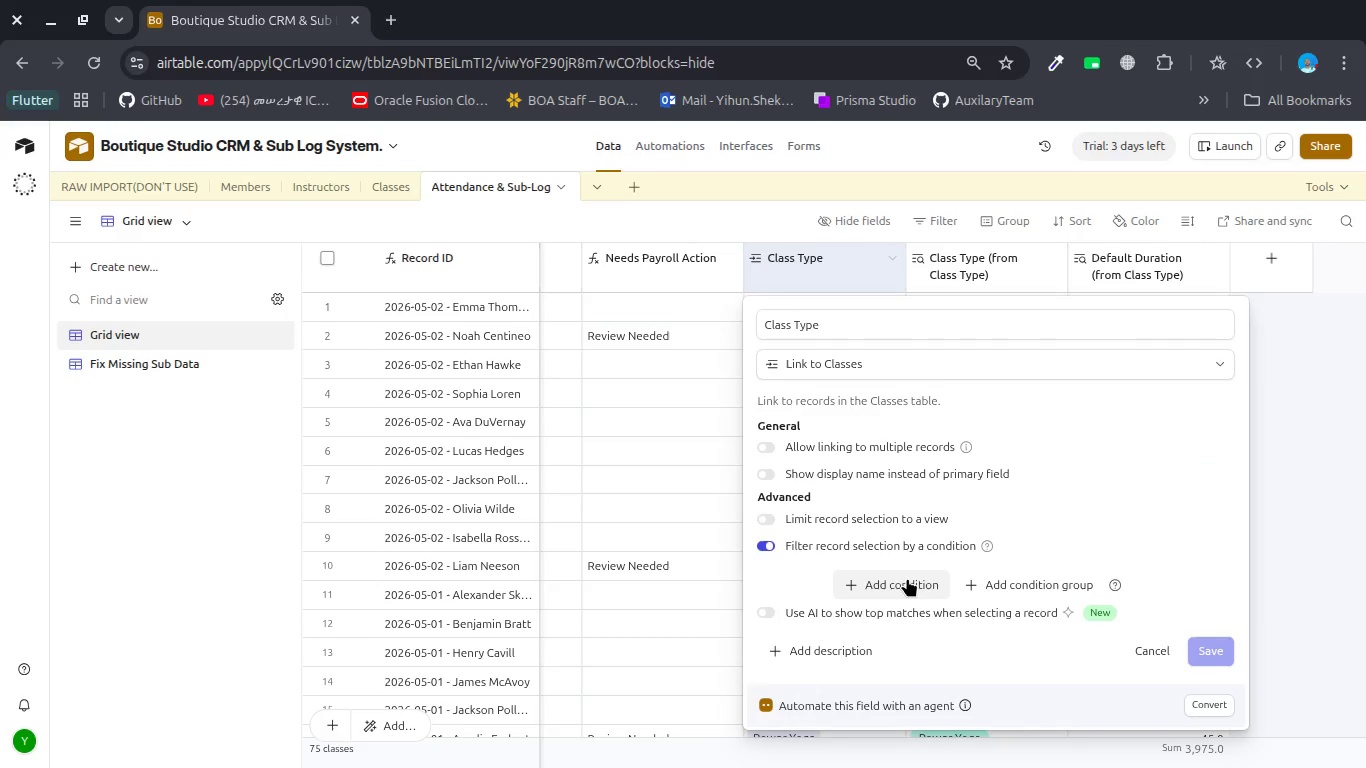 
left_click([907, 578])
 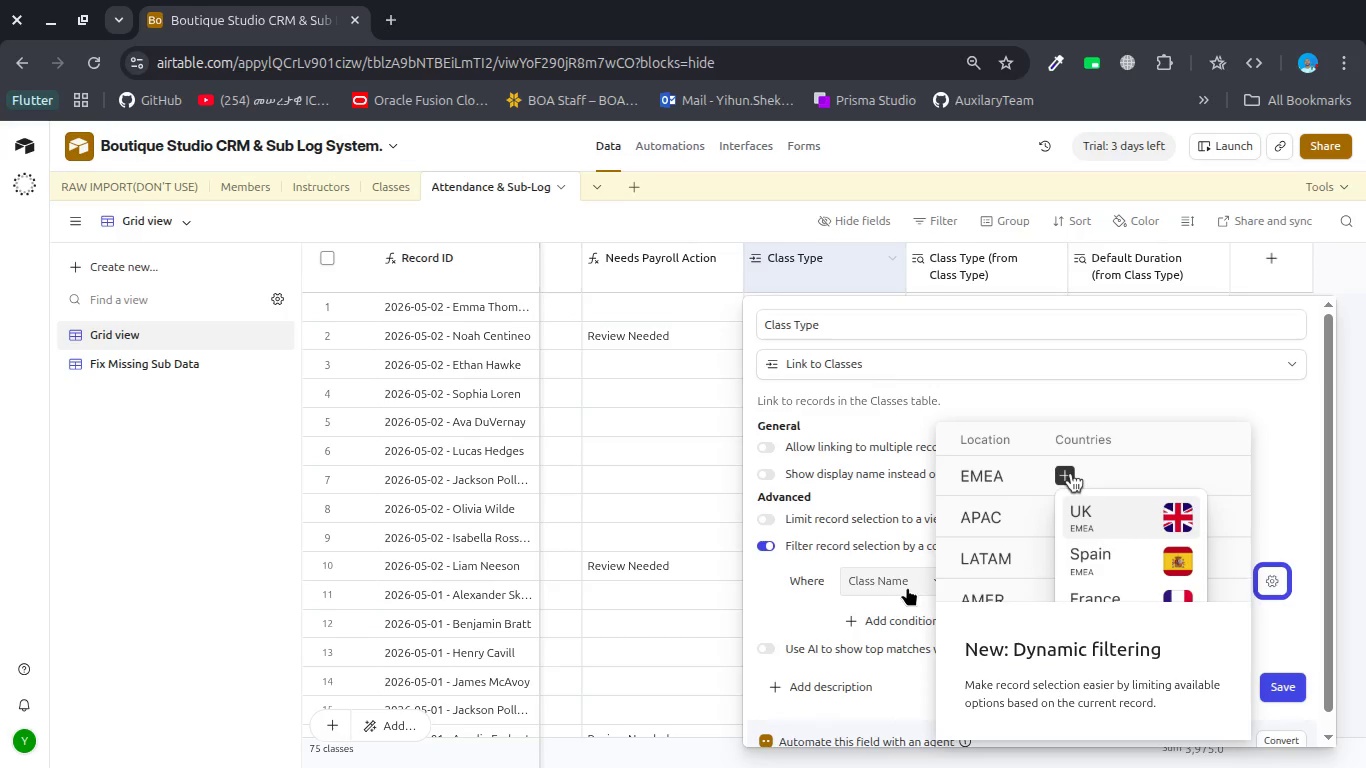 
left_click([814, 614])
 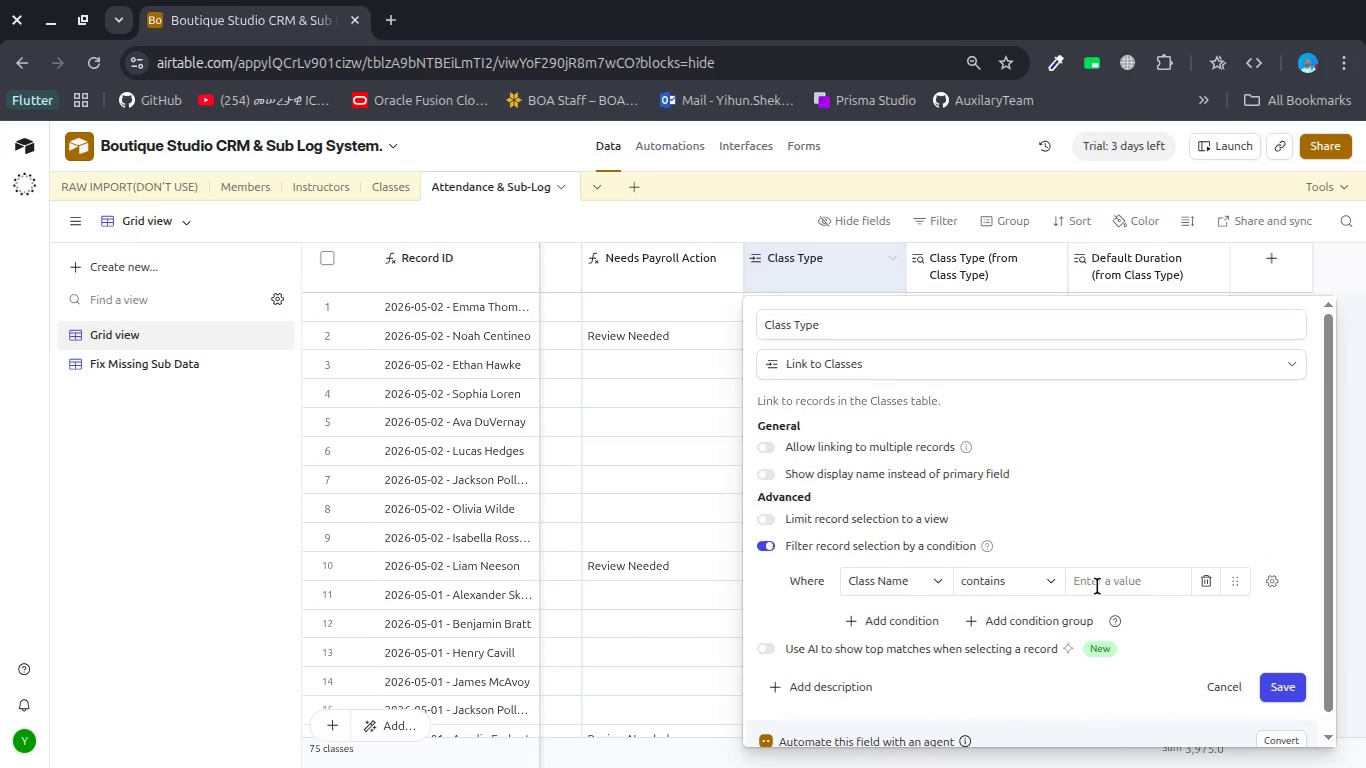 
left_click([1097, 586])
 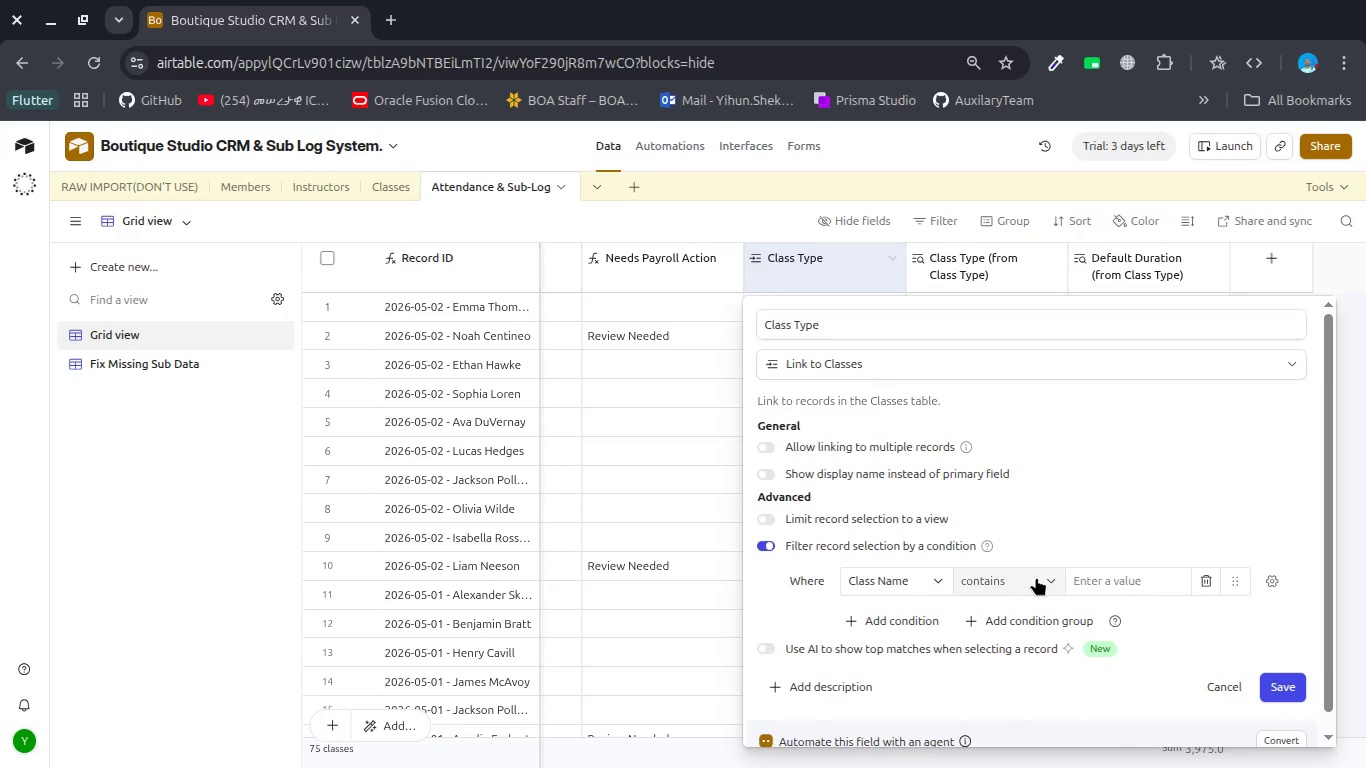 
left_click([1036, 577])
 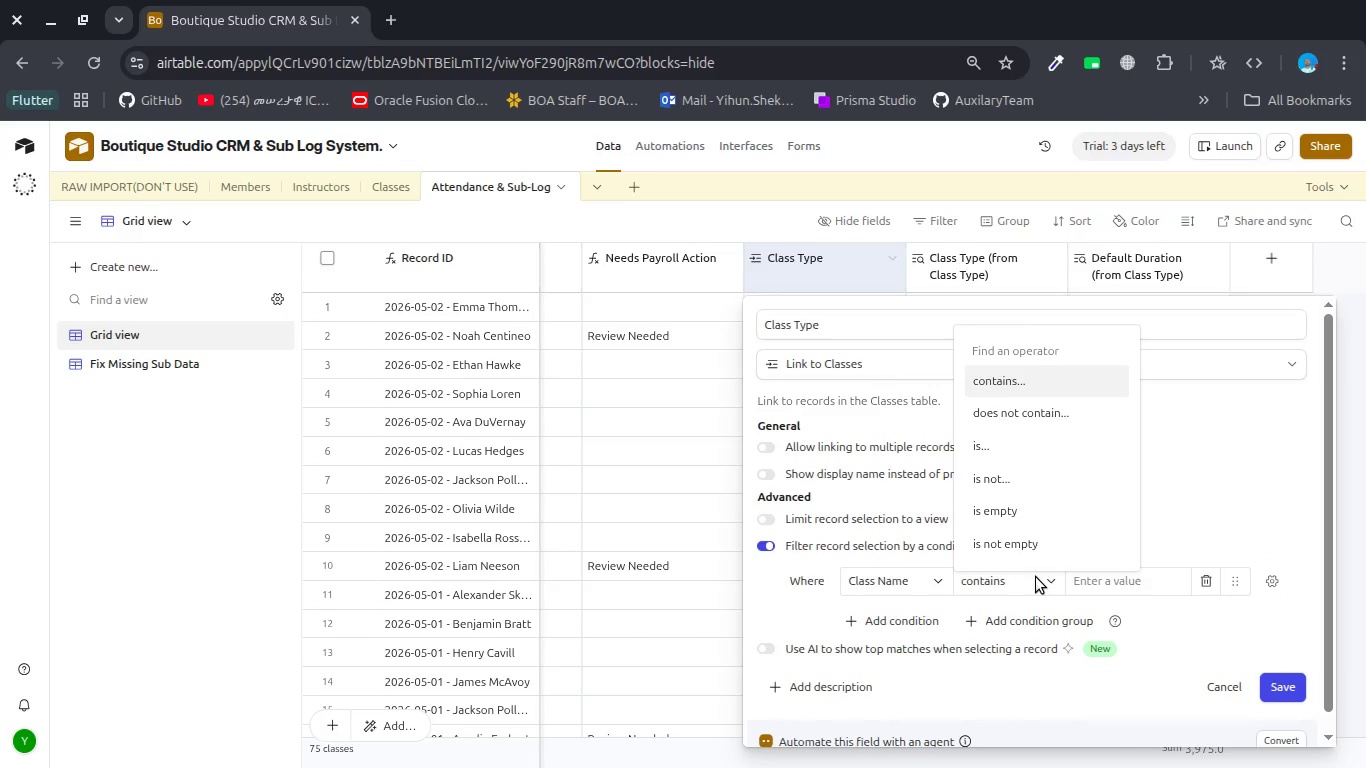 
left_click([1036, 577])
 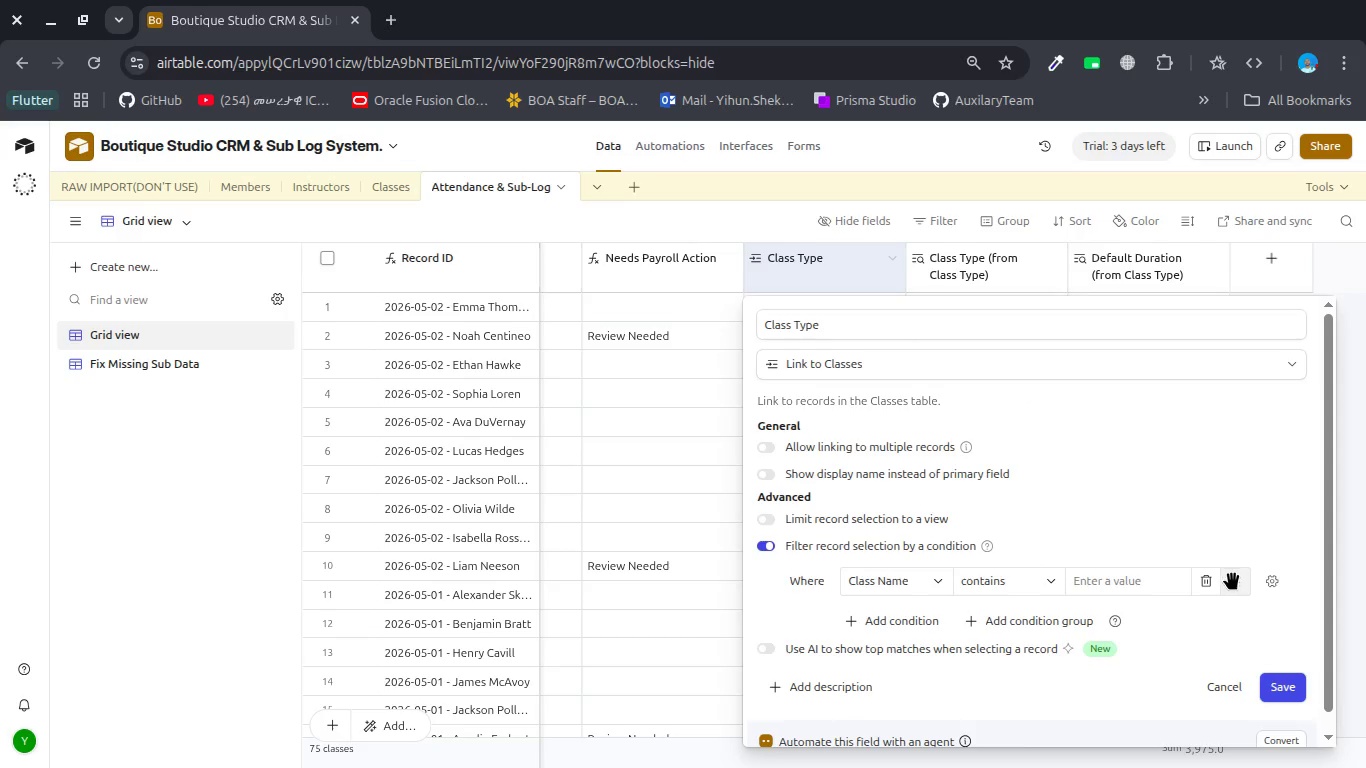 
left_click([1234, 577])
 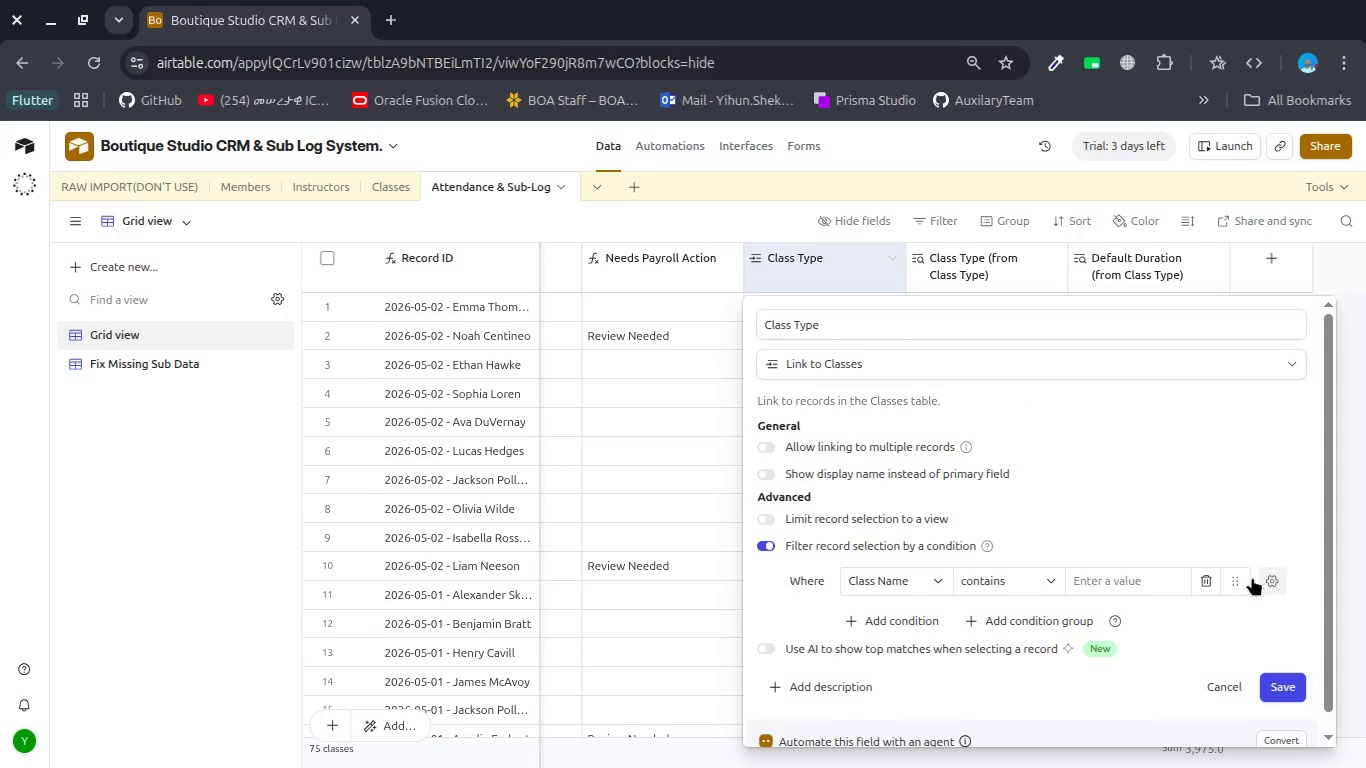 
left_click([1207, 585])
 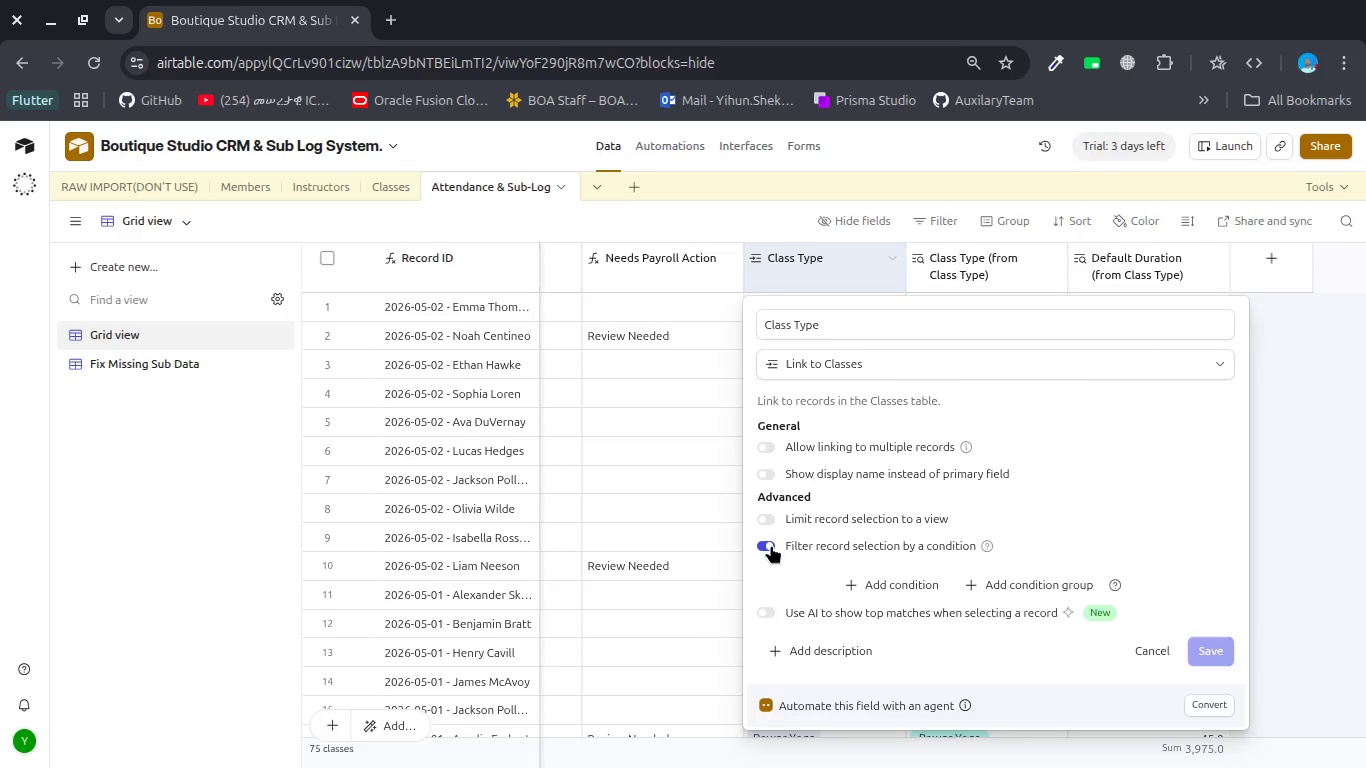 
left_click([771, 545])
 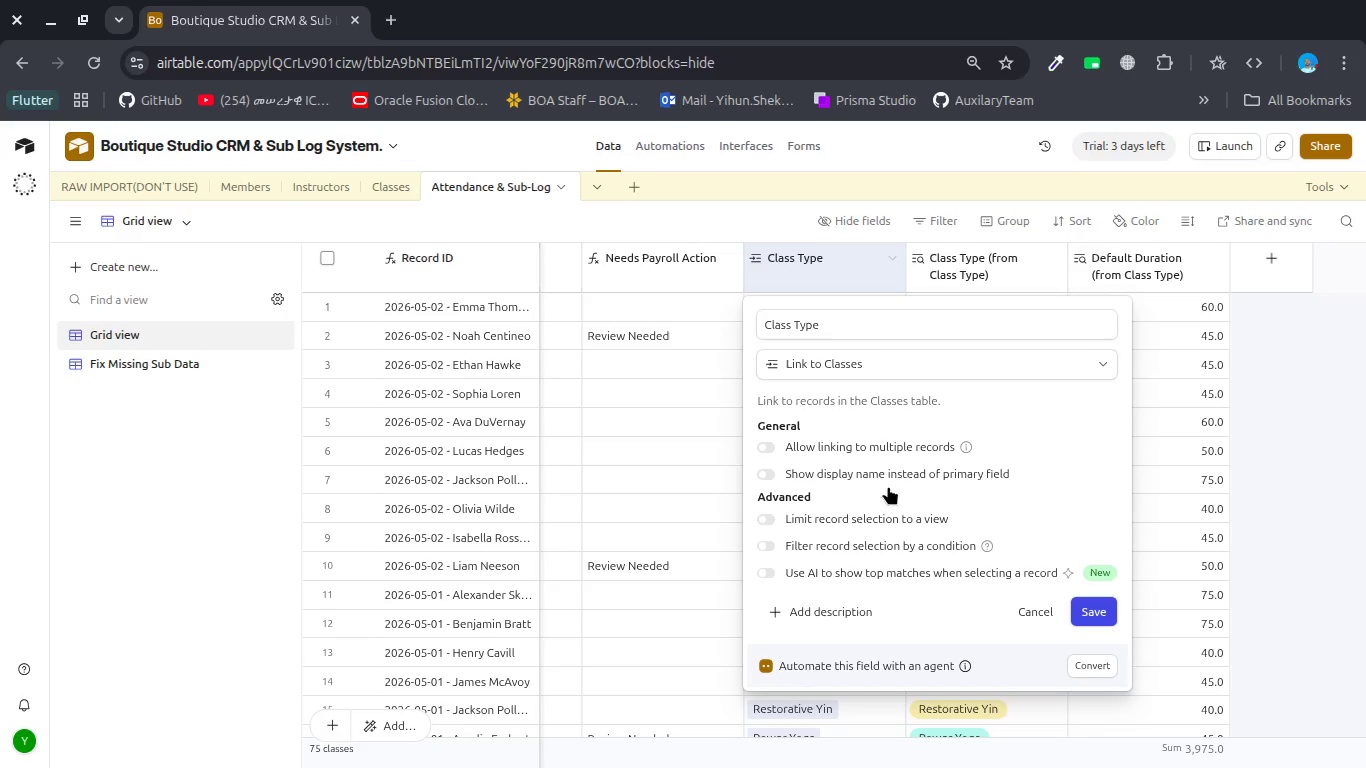 
wait(8.55)
 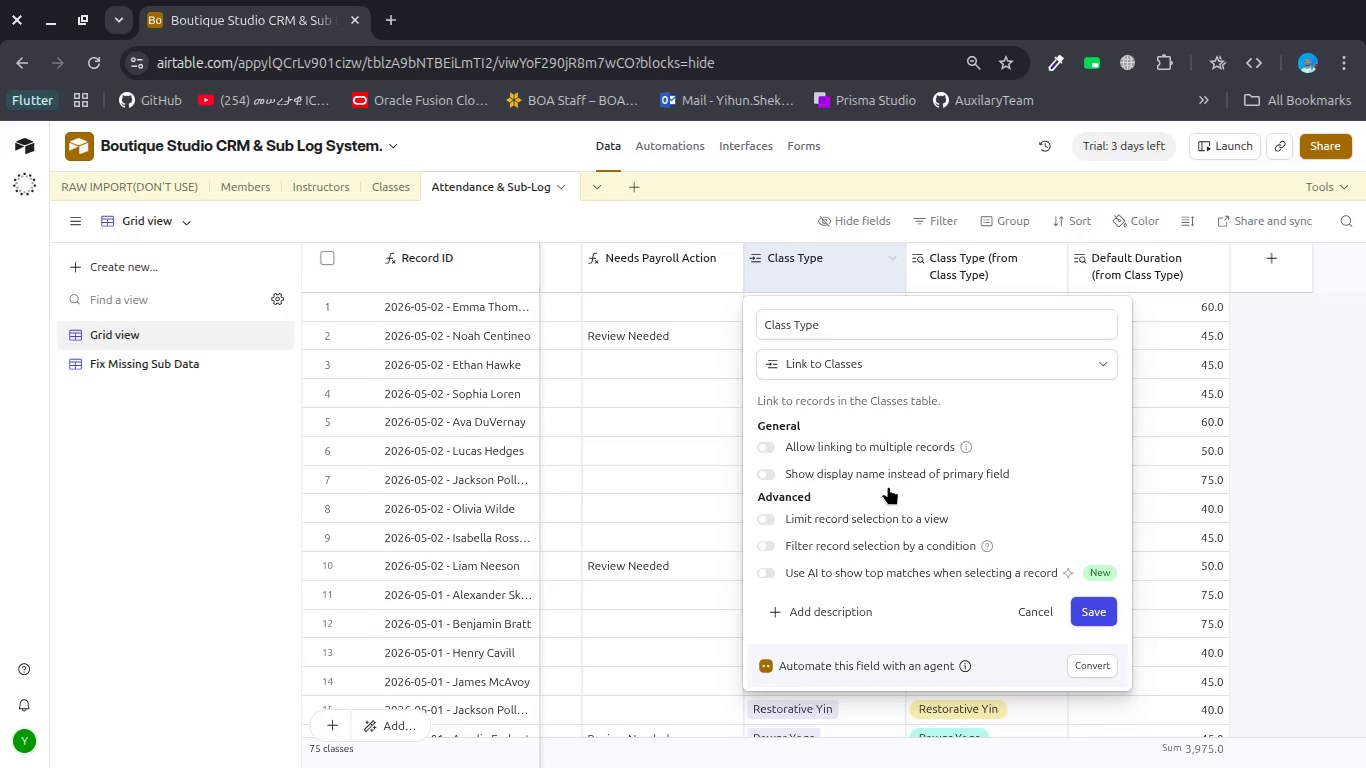 
left_click([779, 445])
 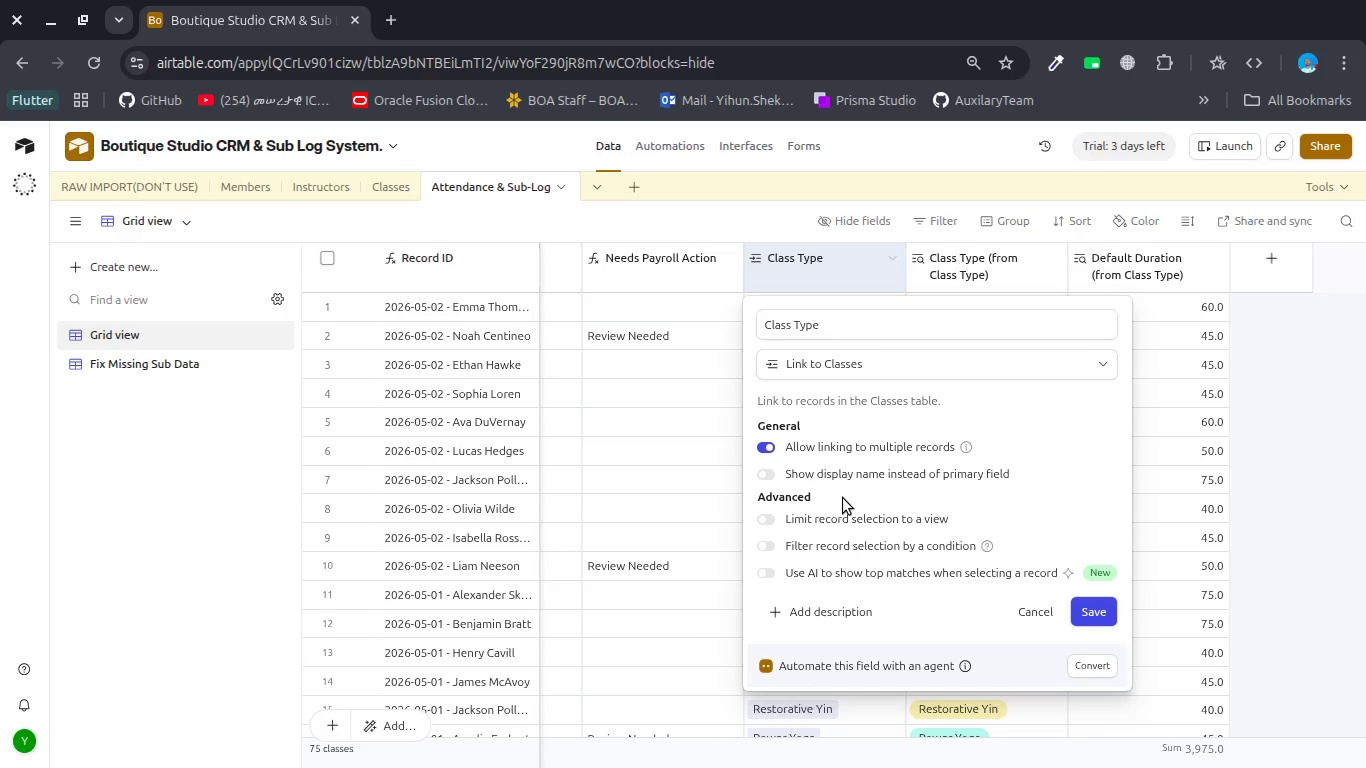 
wait(7.0)
 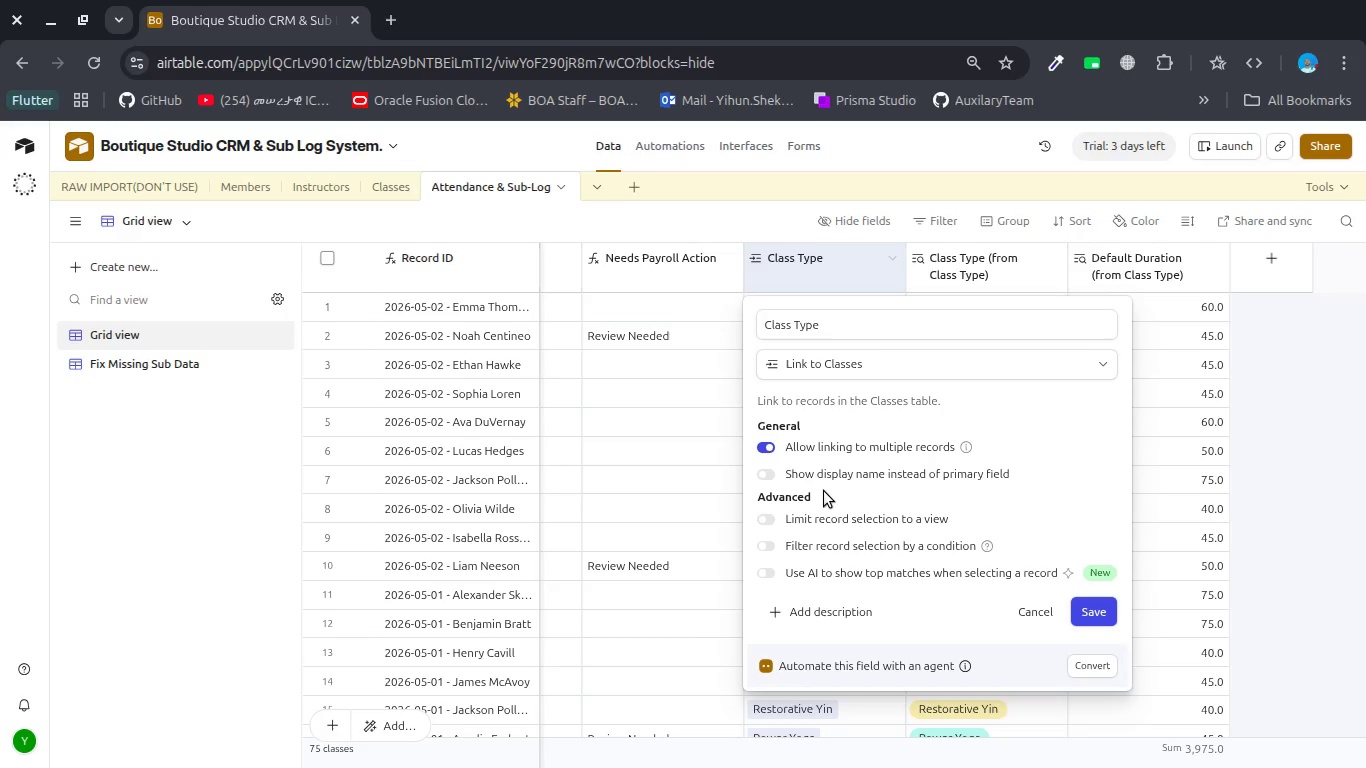 
left_click([776, 444])
 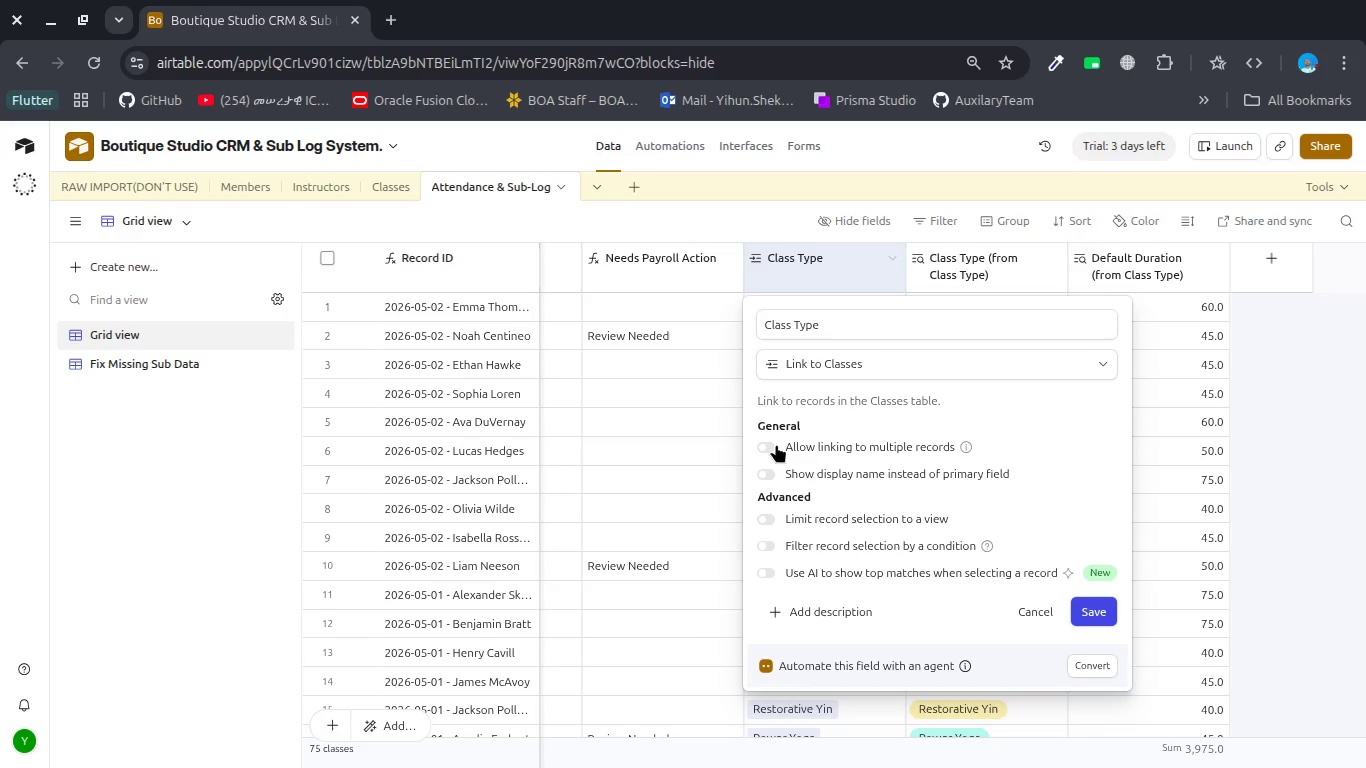 
wait(12.61)
 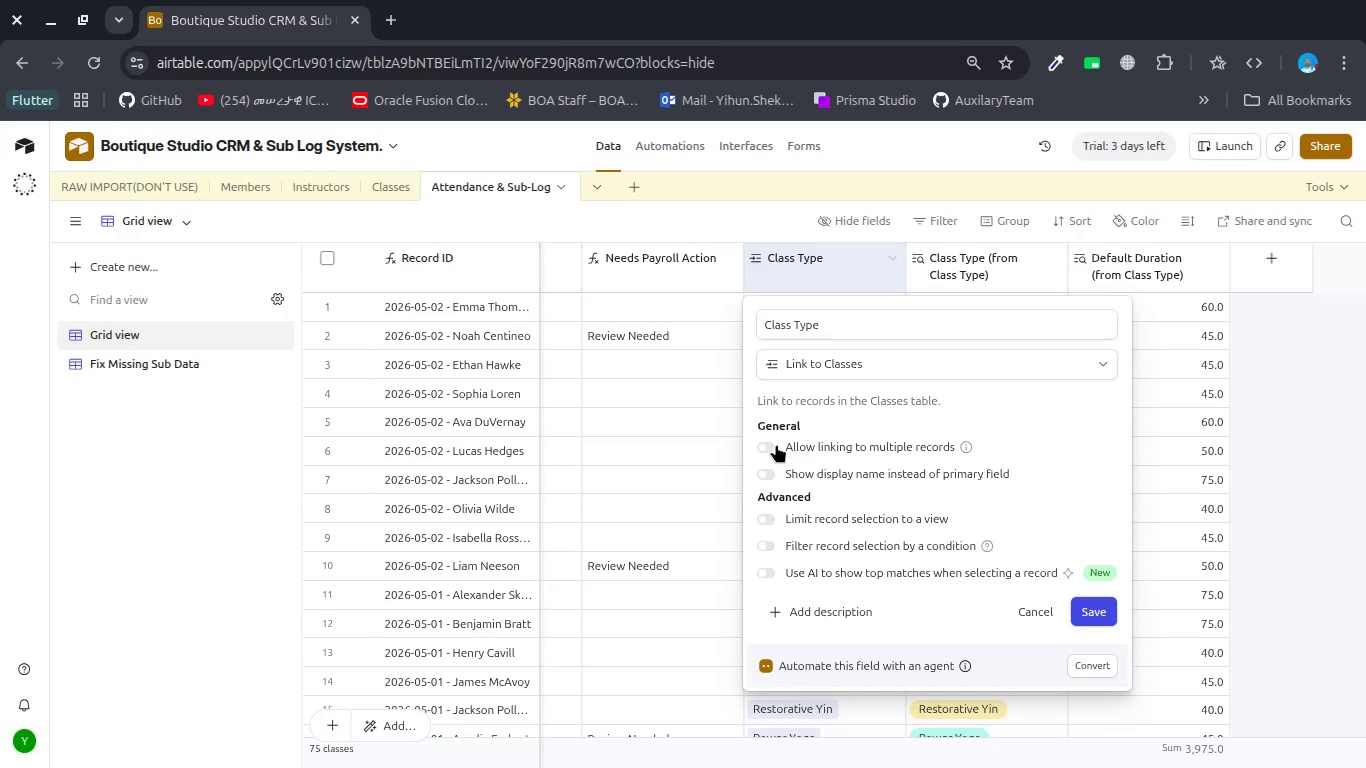 
left_click([1095, 619])
 